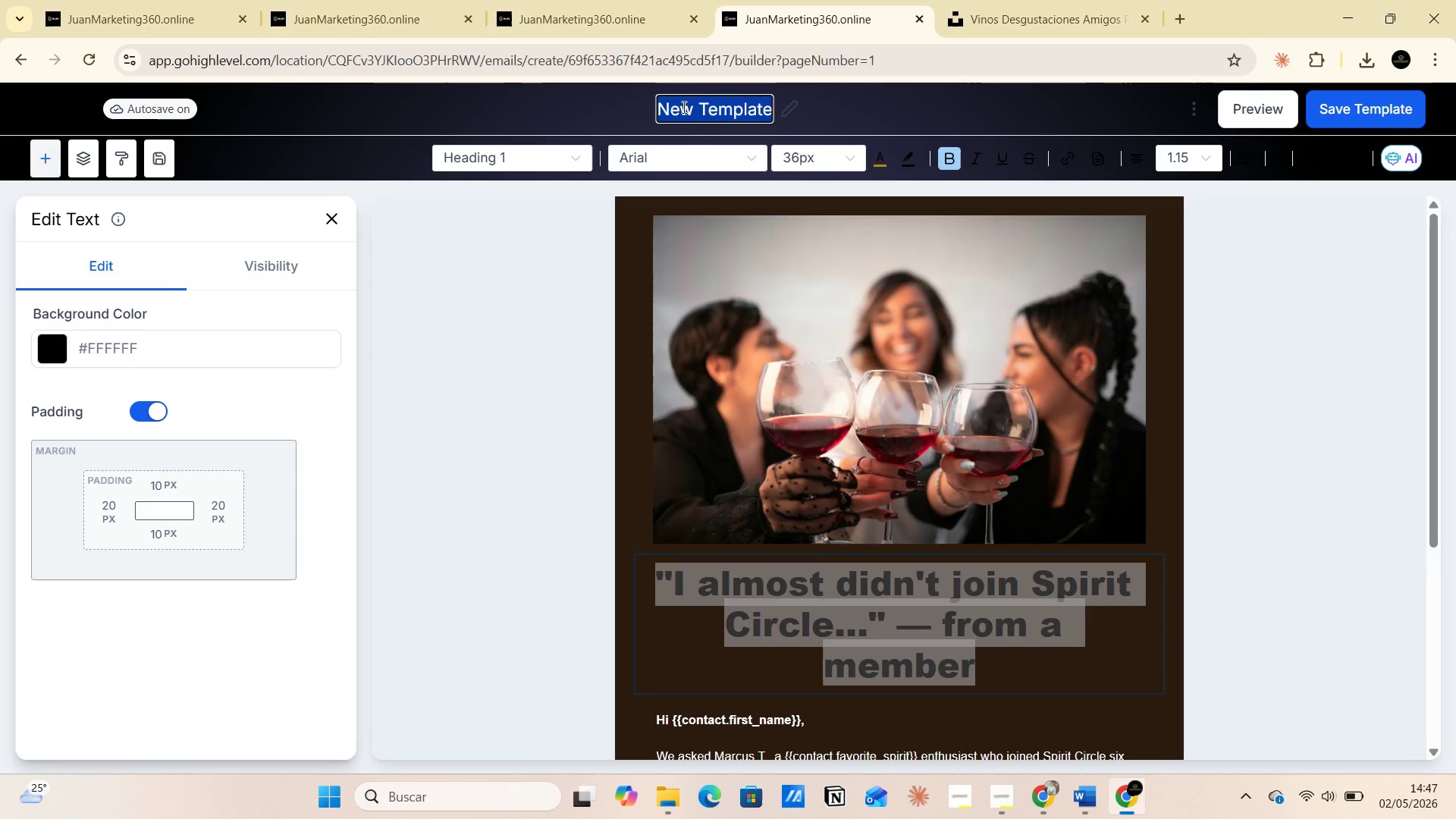 
triple_click([682, 107])
 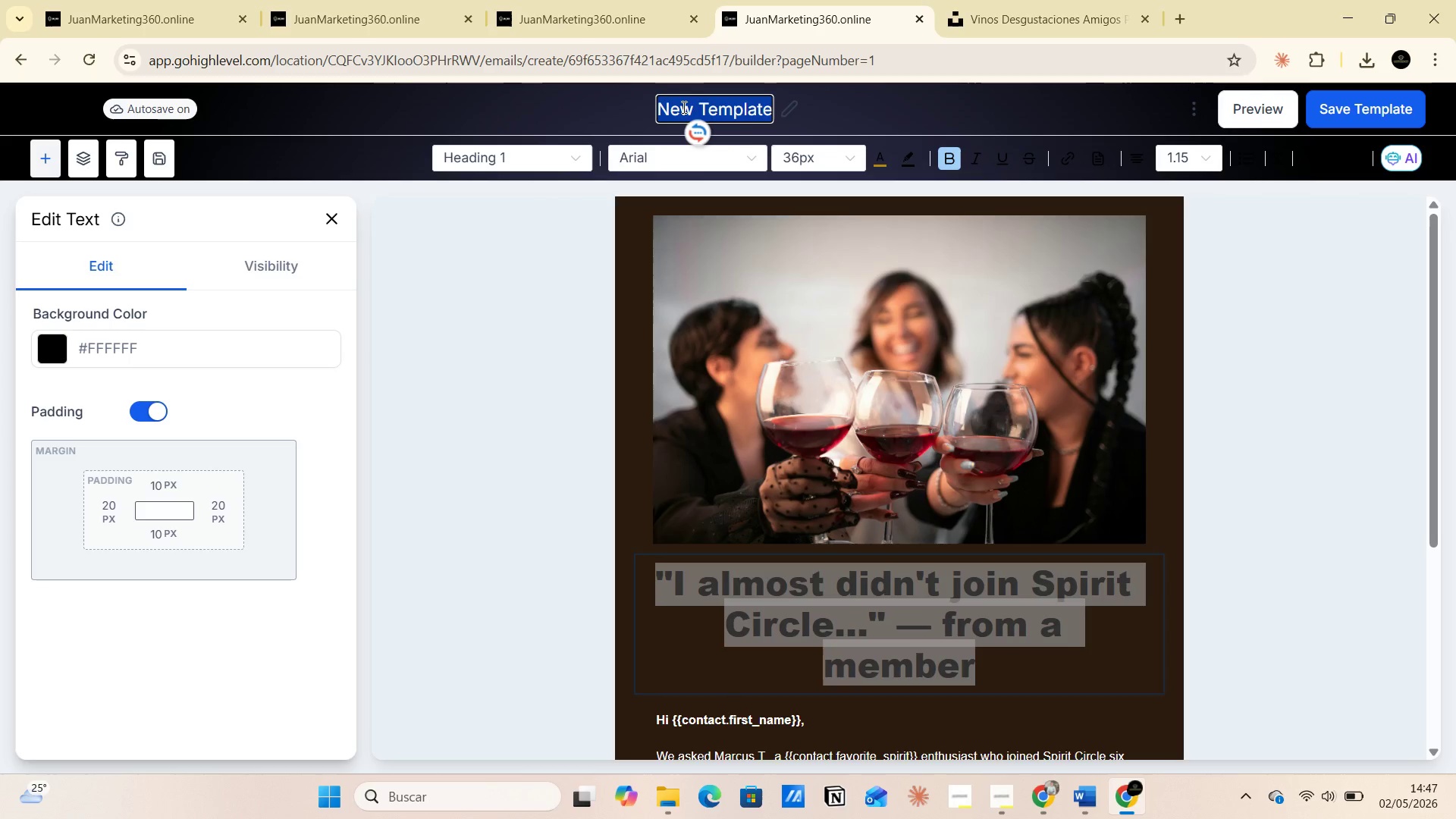 
key(3)
 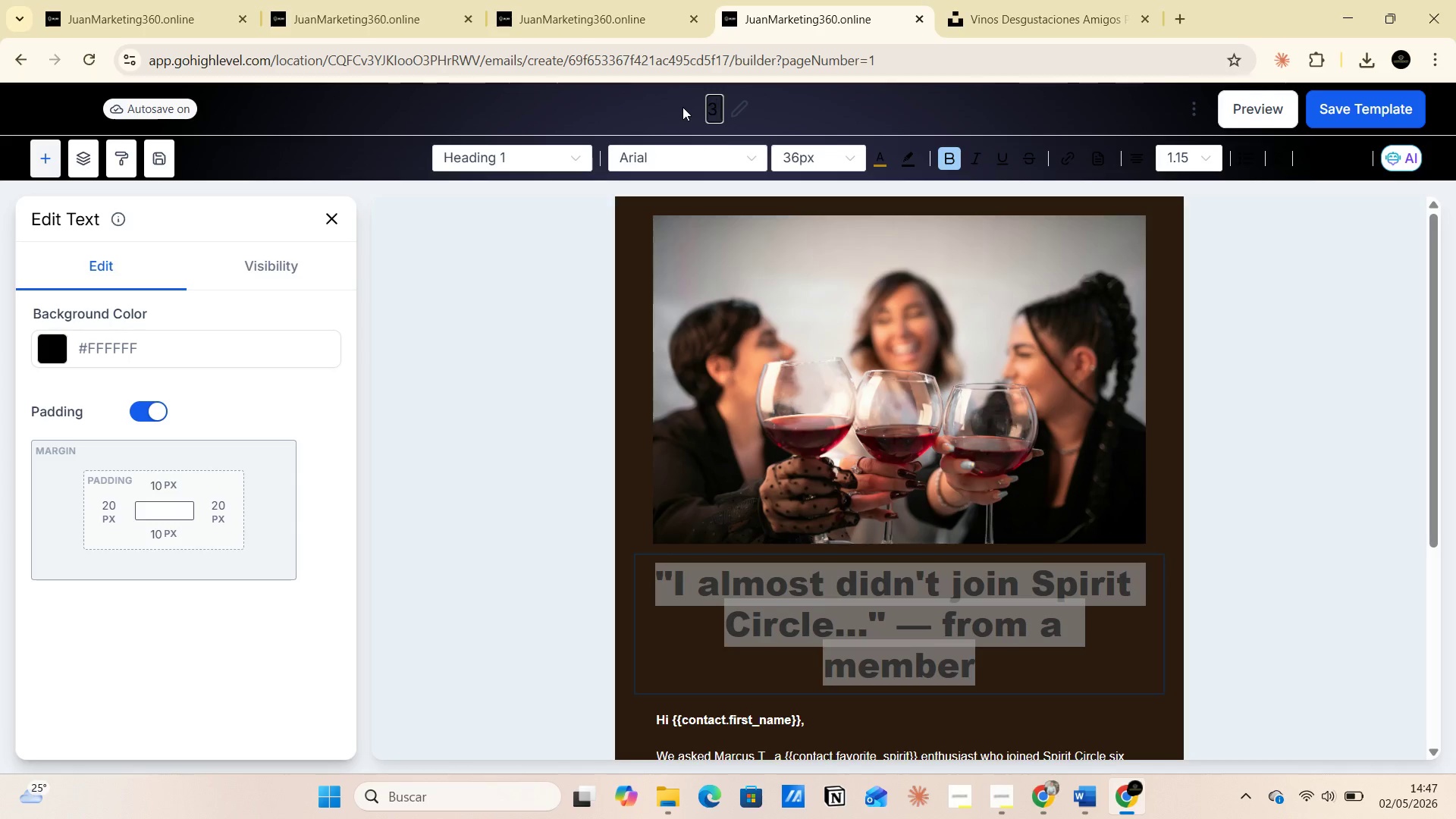 
key(Space)
 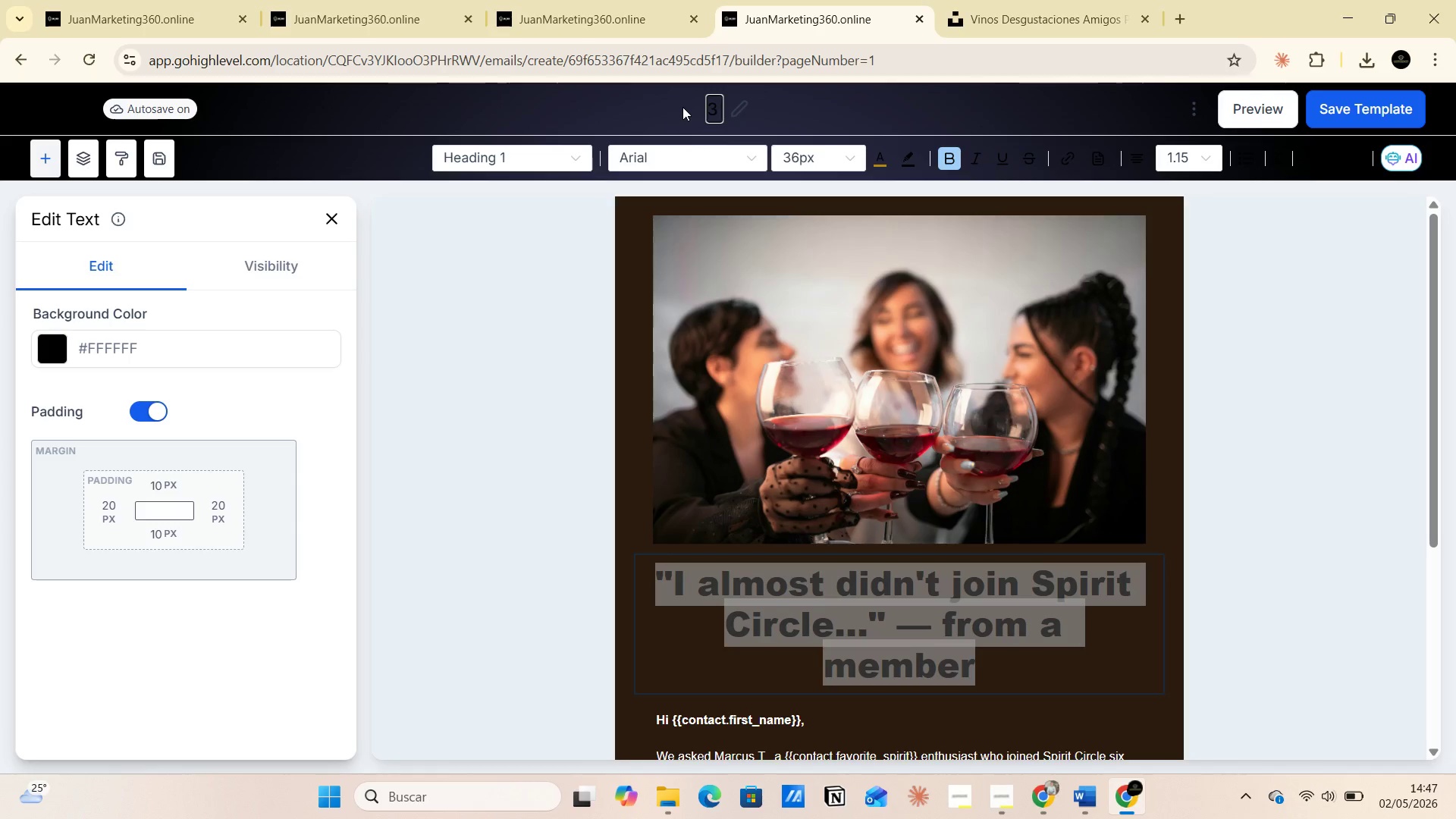 
key(Control+V)
 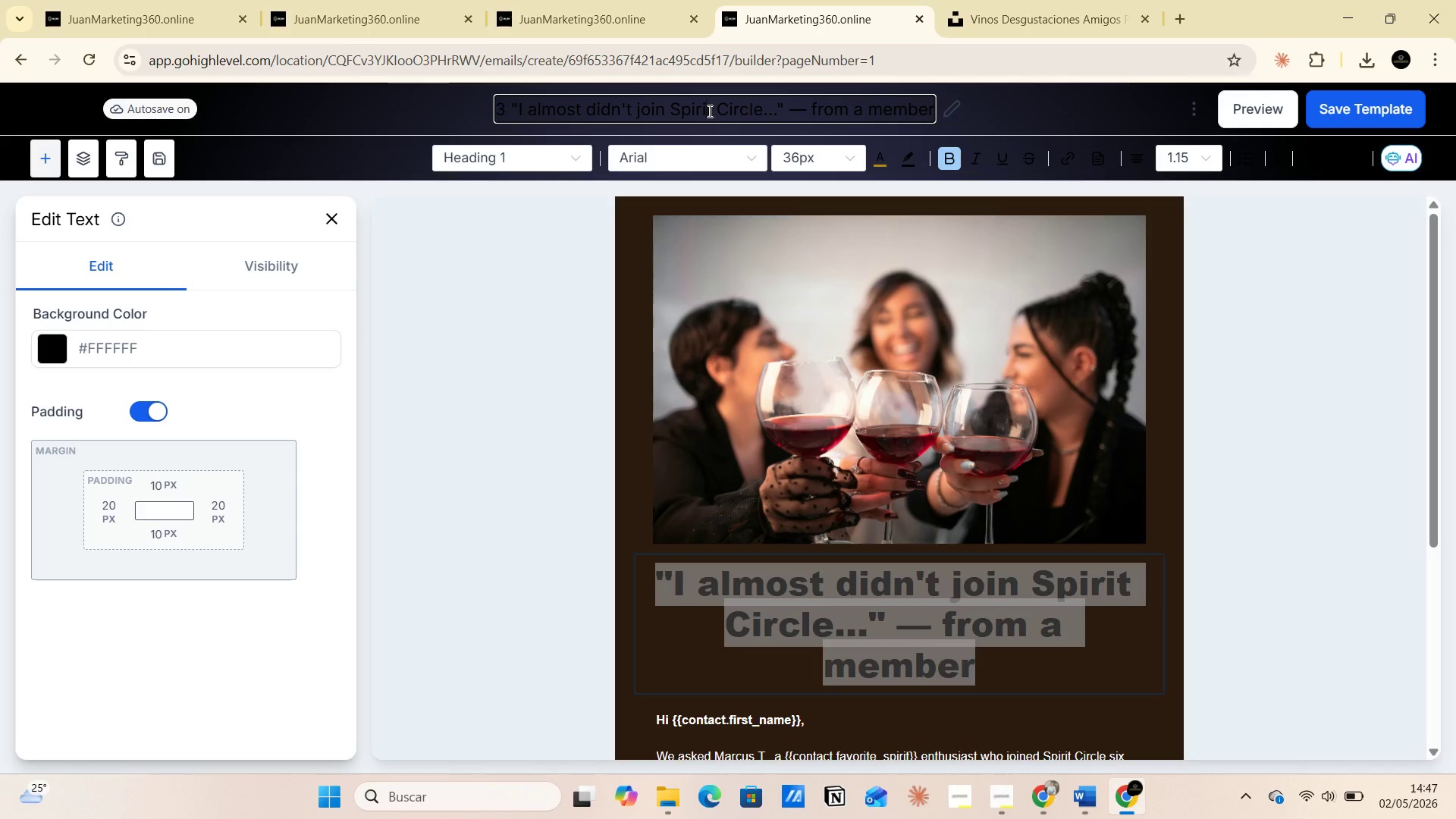 
double_click([708, 111])
 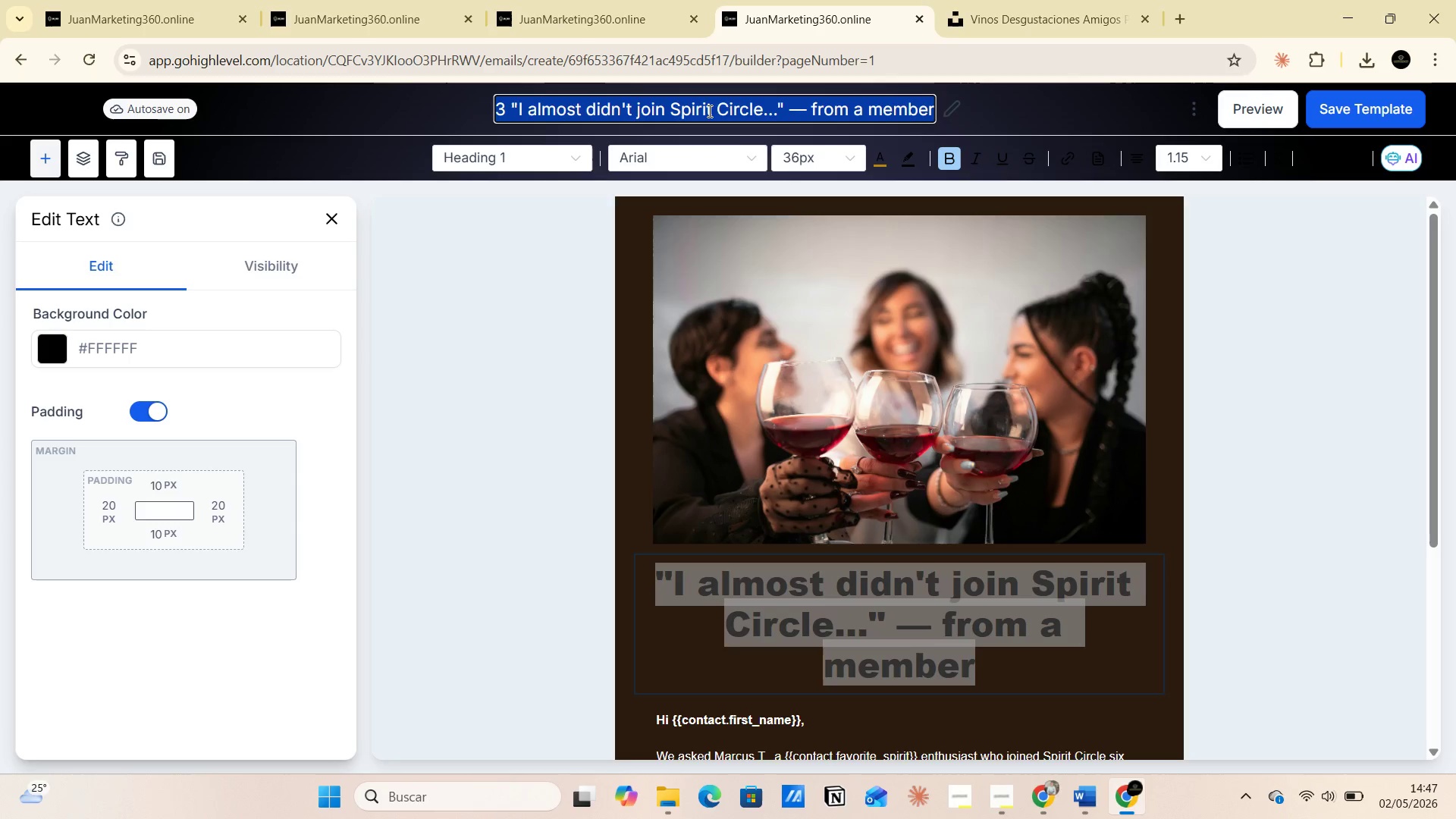 
triple_click([708, 111])
 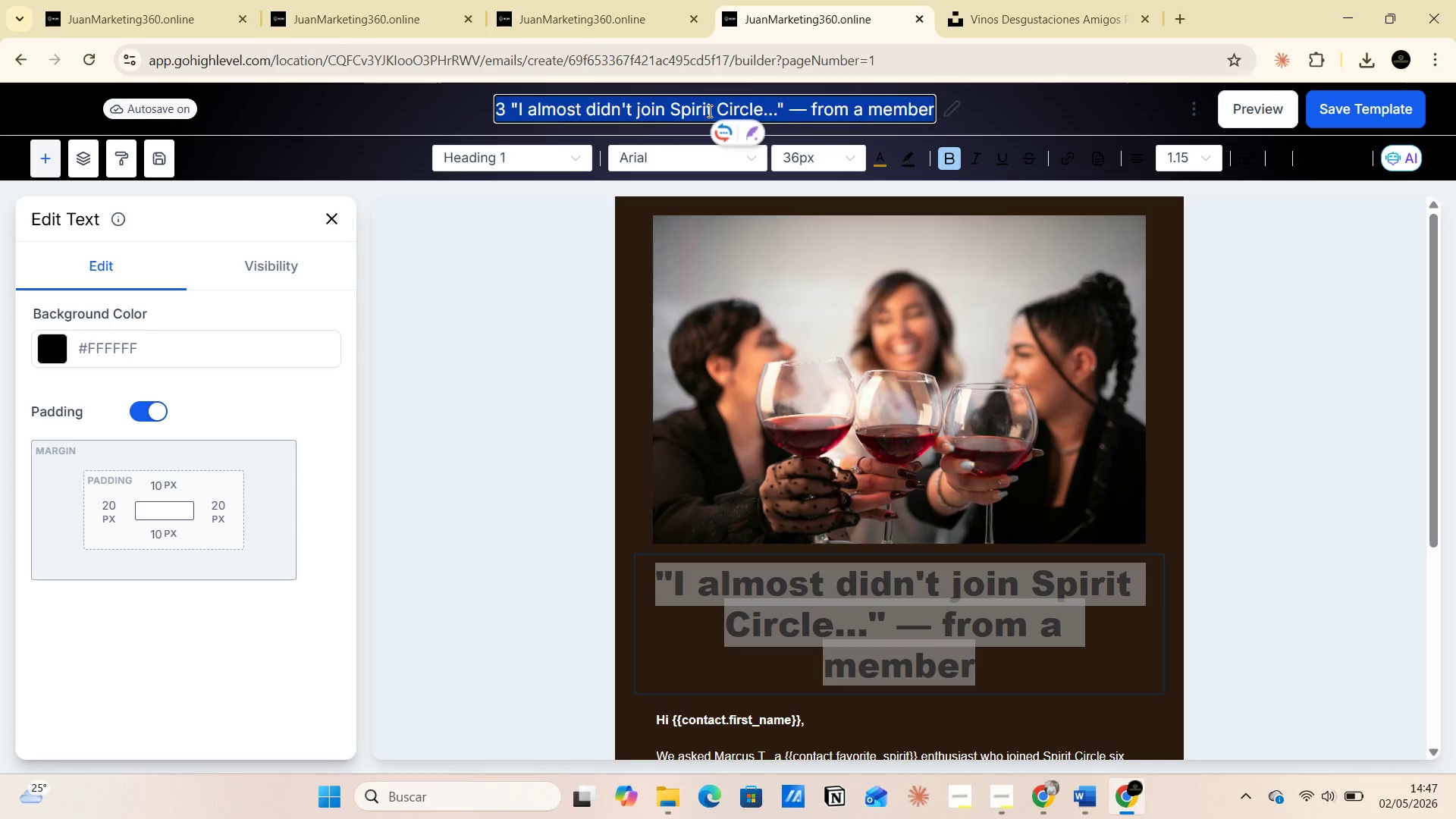 
left_click([1347, 108])
 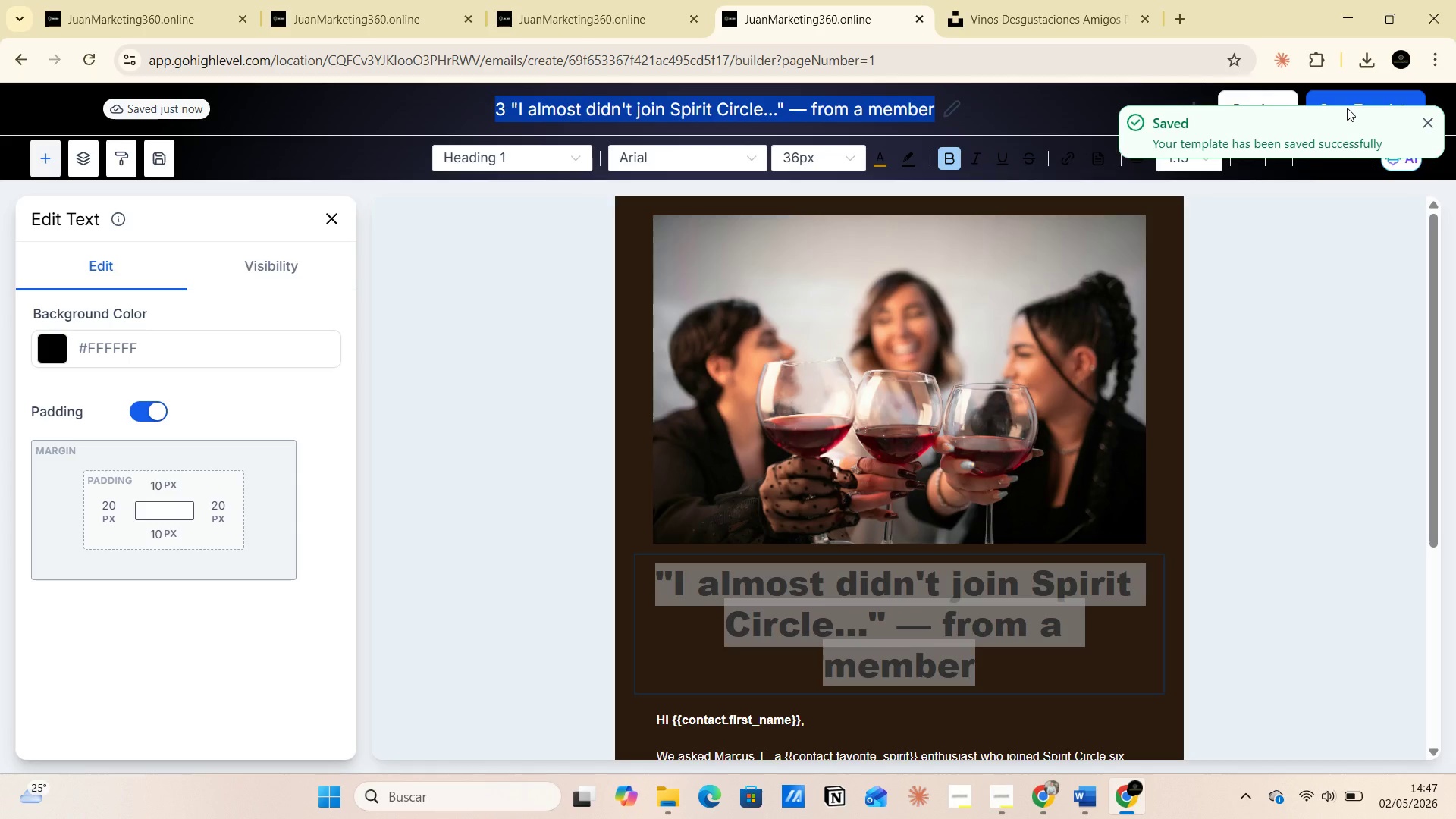 
key(PrintScreen)
 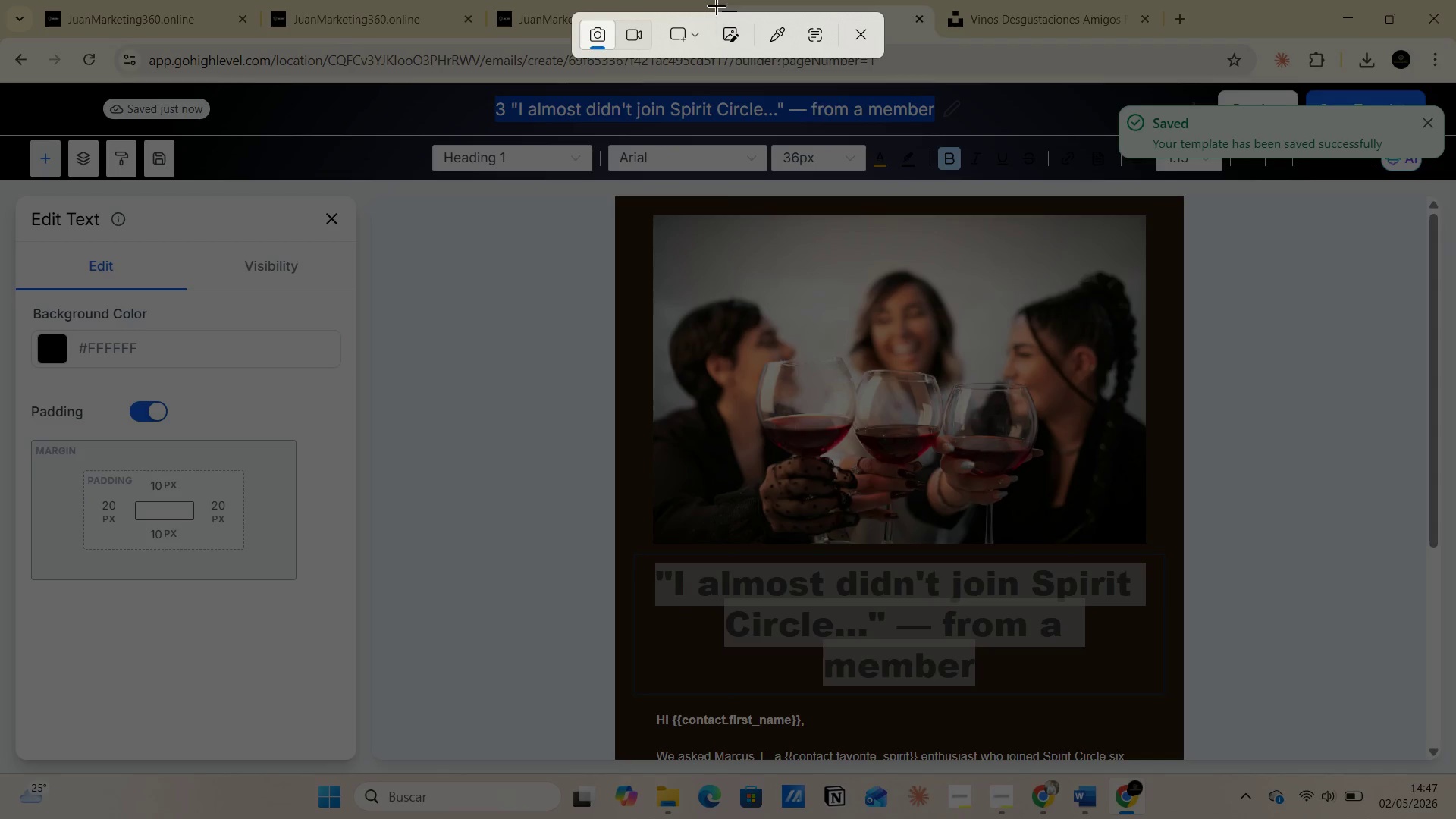 
left_click([854, 30])
 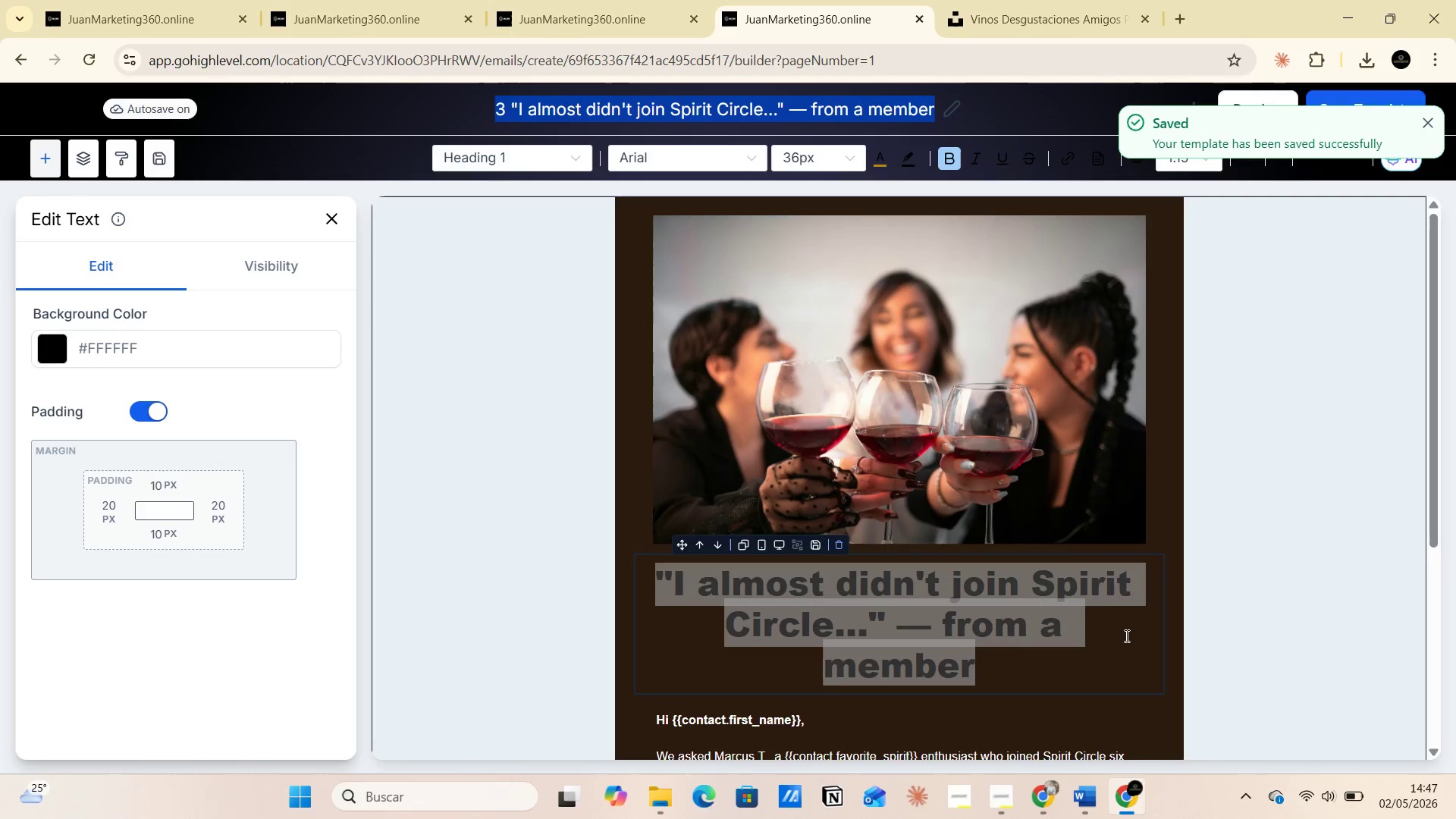 
left_click([1109, 648])
 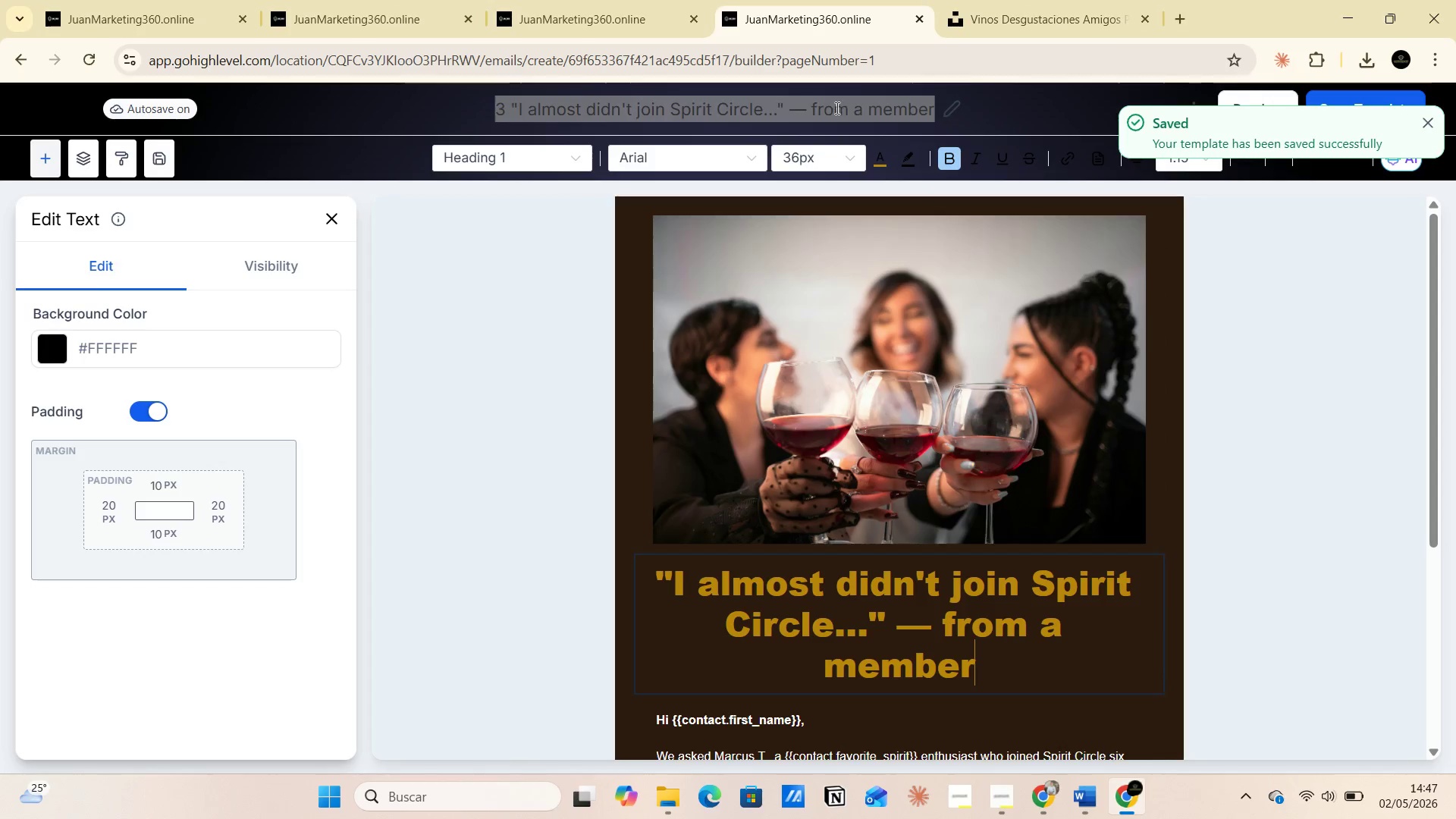 
double_click([836, 108])
 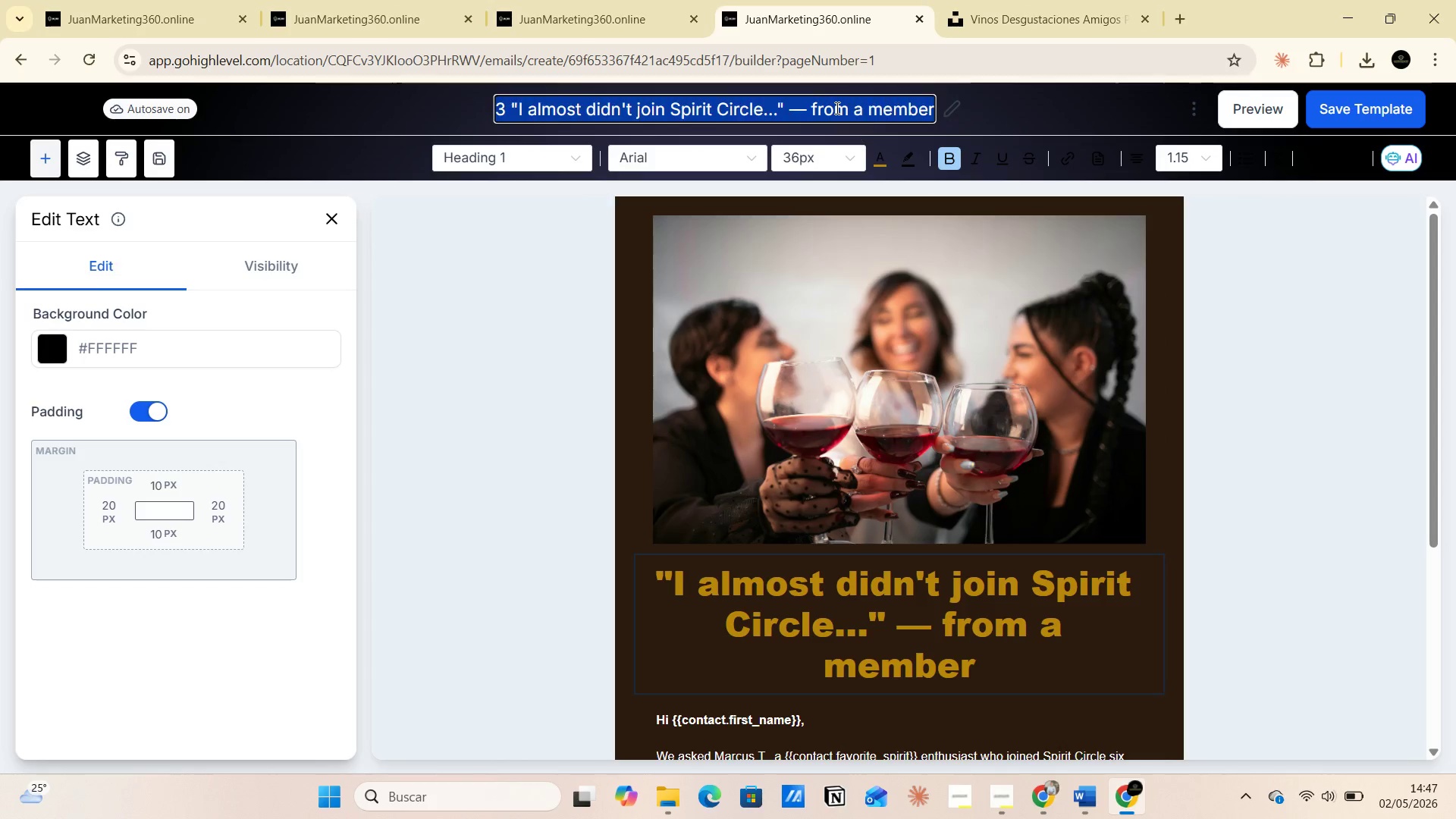 
triple_click([836, 108])
 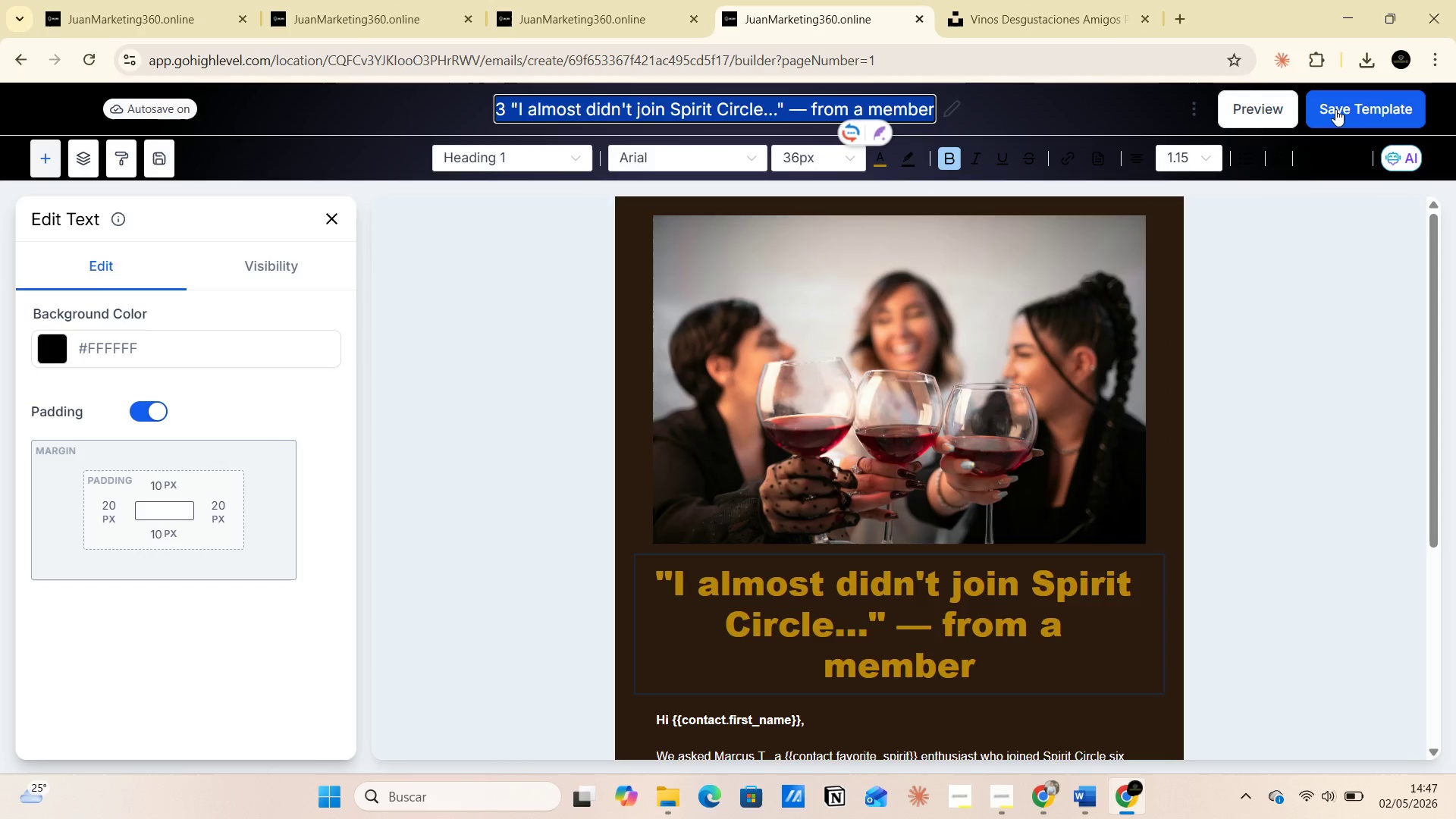 
left_click([1335, 109])
 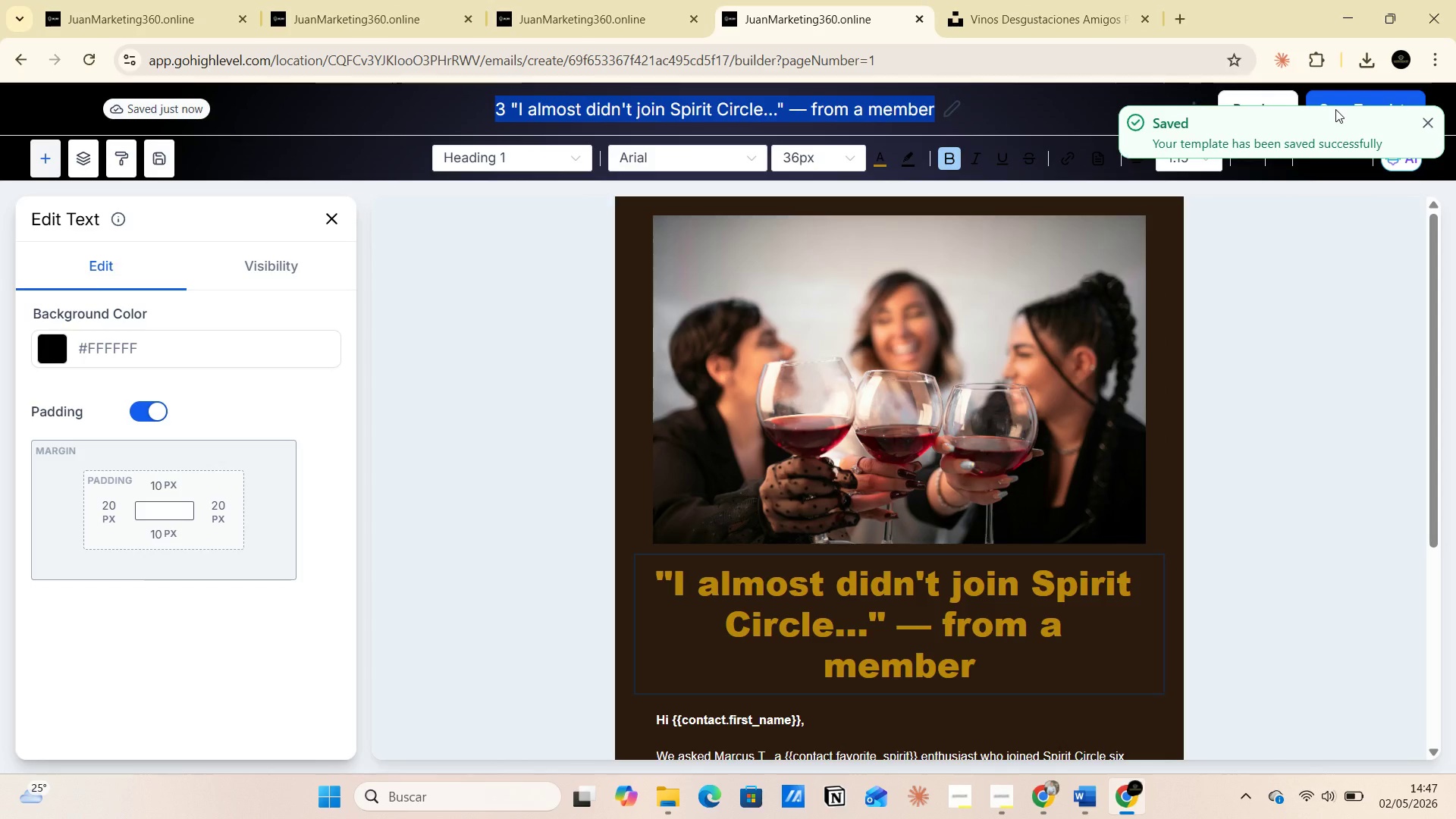 
key(PrintScreen)
 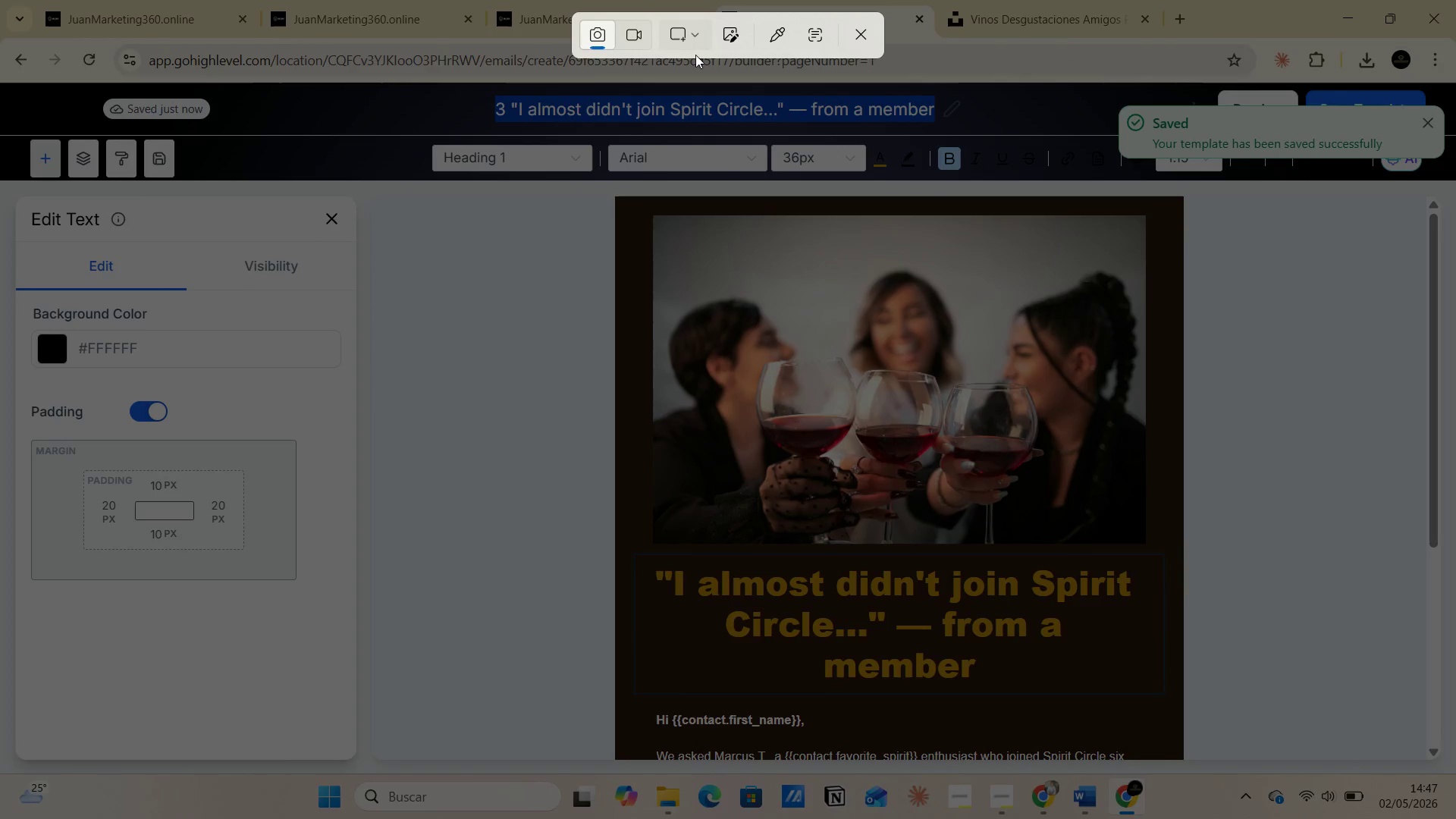 
left_click([701, 32])
 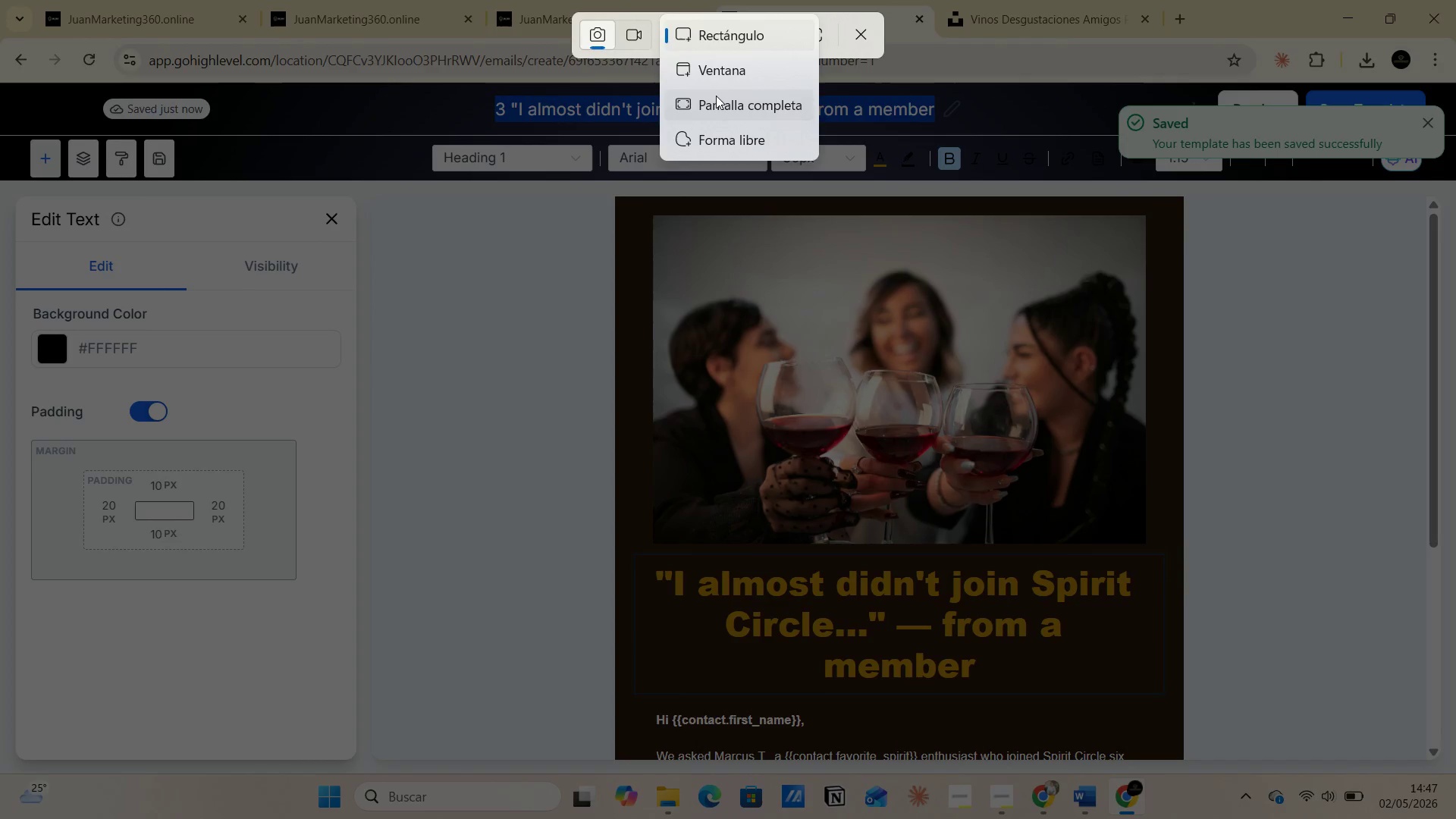 
left_click([717, 97])
 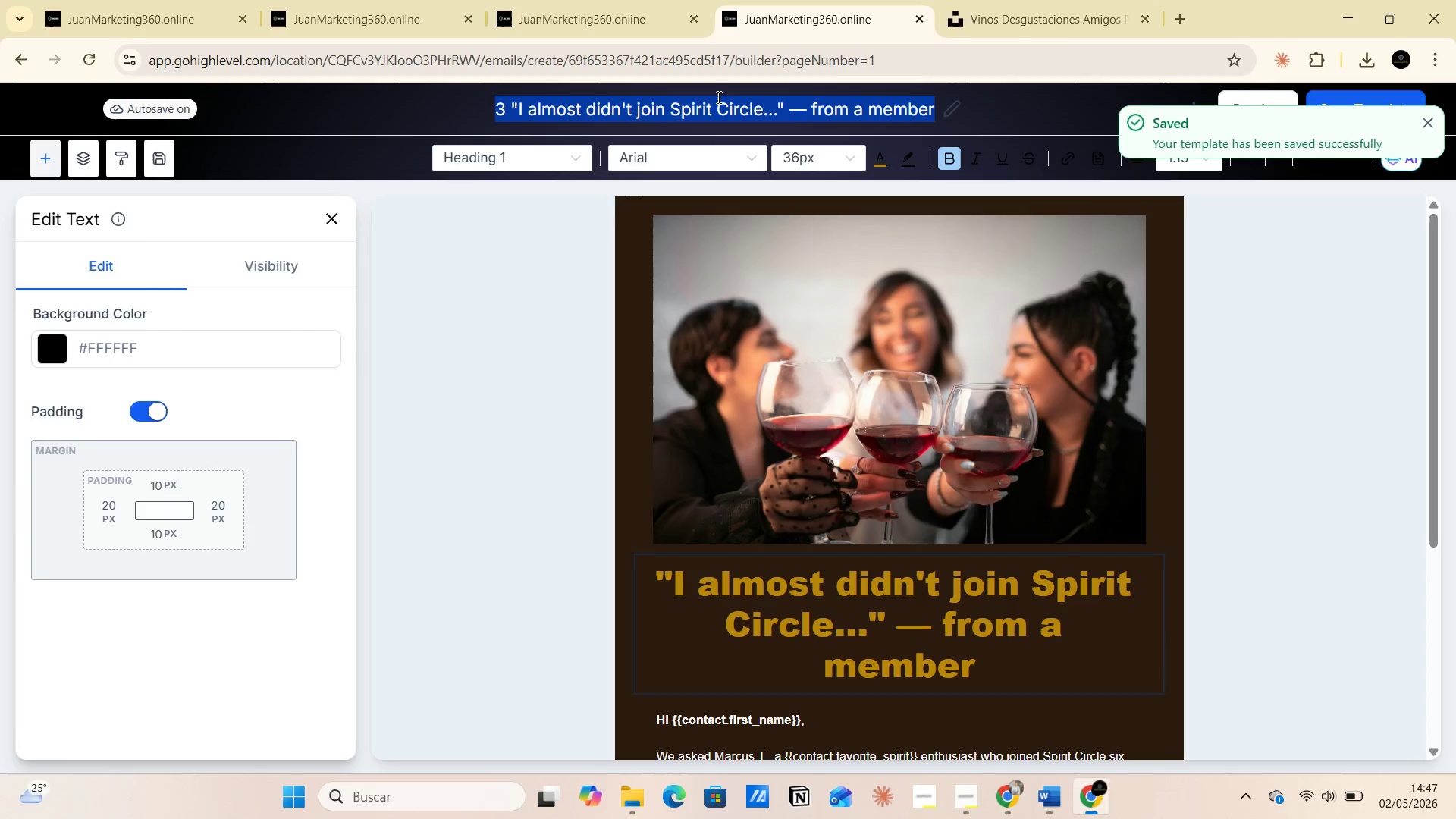 
key(Alt+AltLeft)
 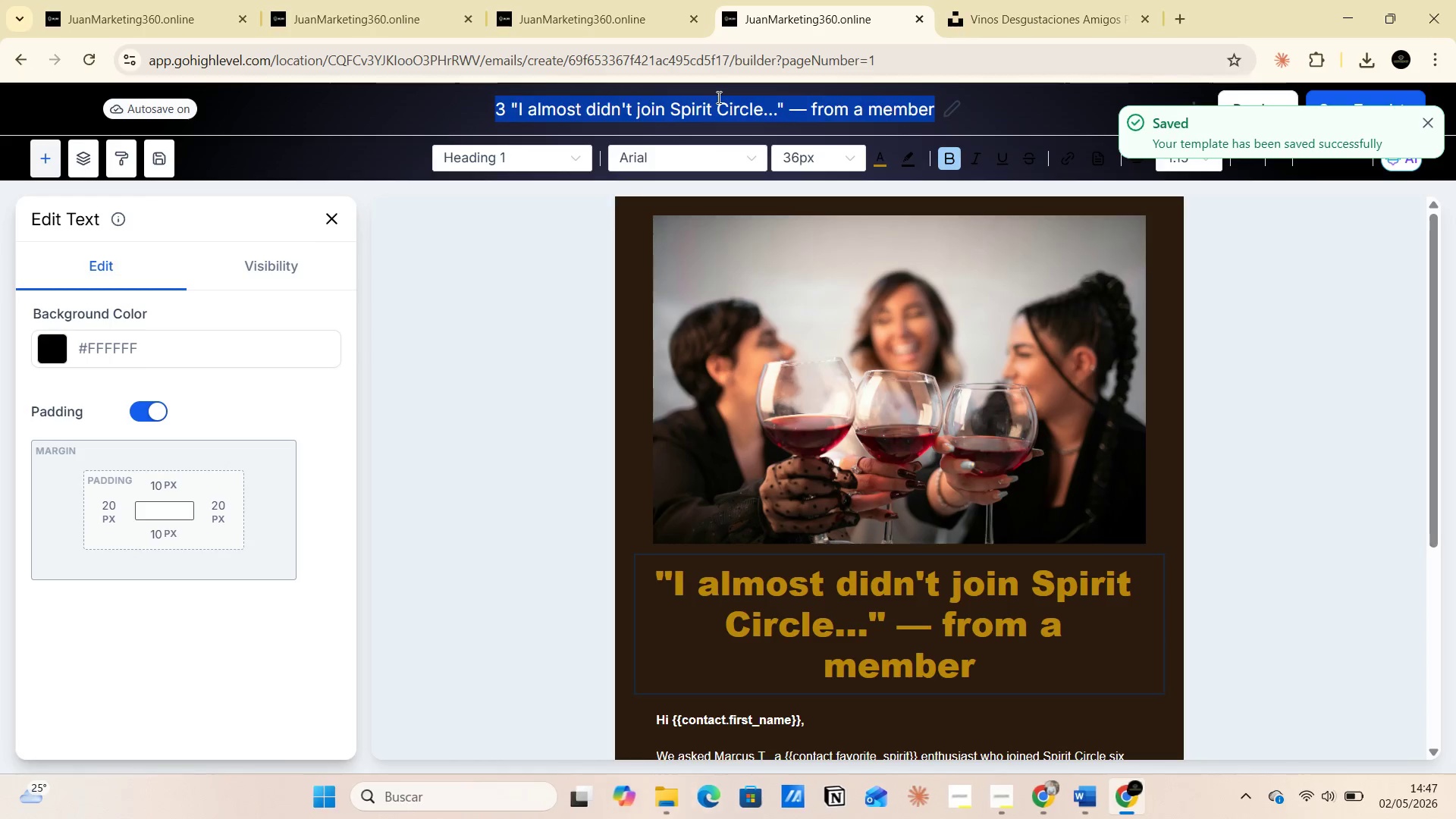 
key(Alt+Tab)
 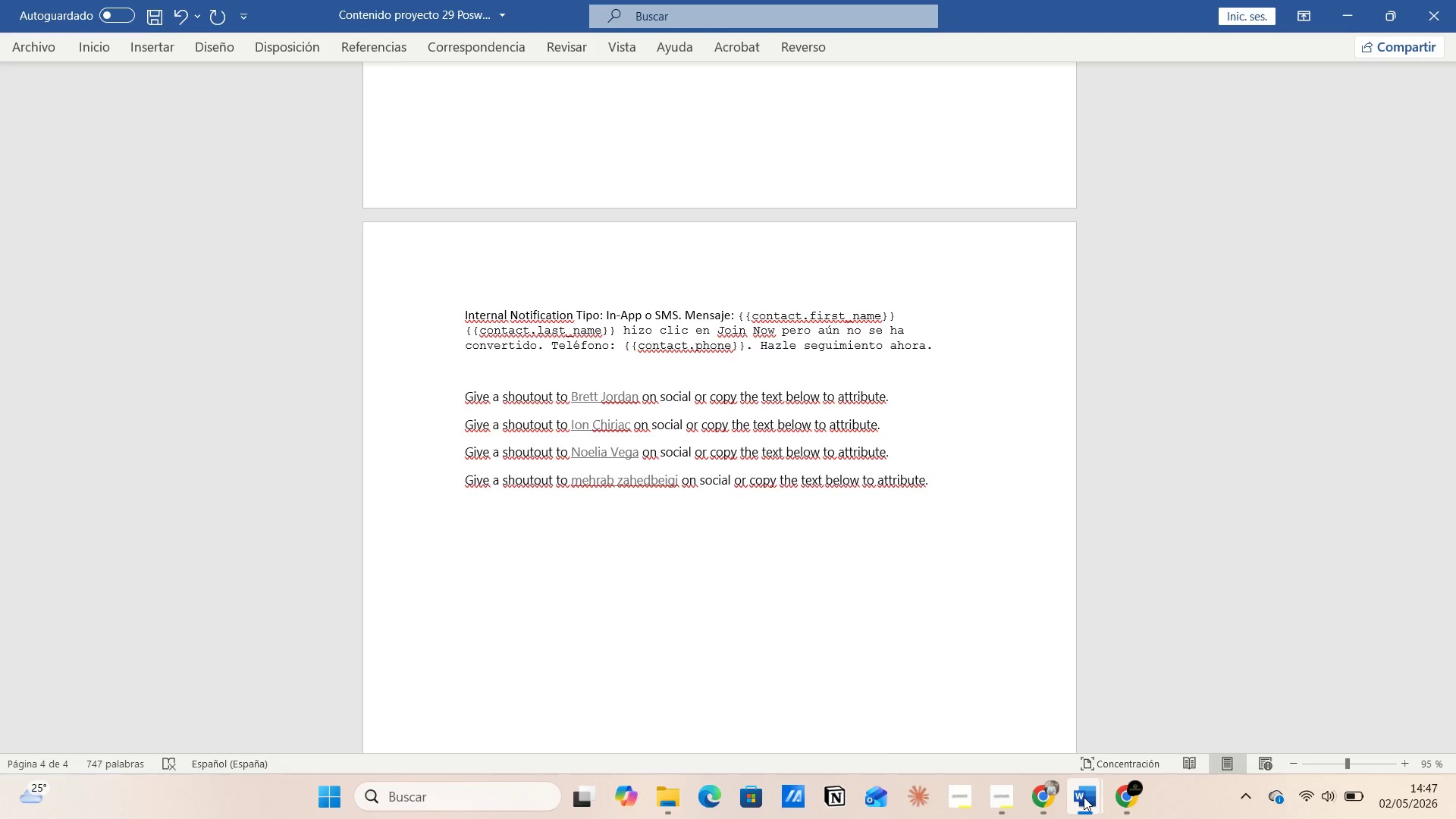 
left_click([1117, 714])
 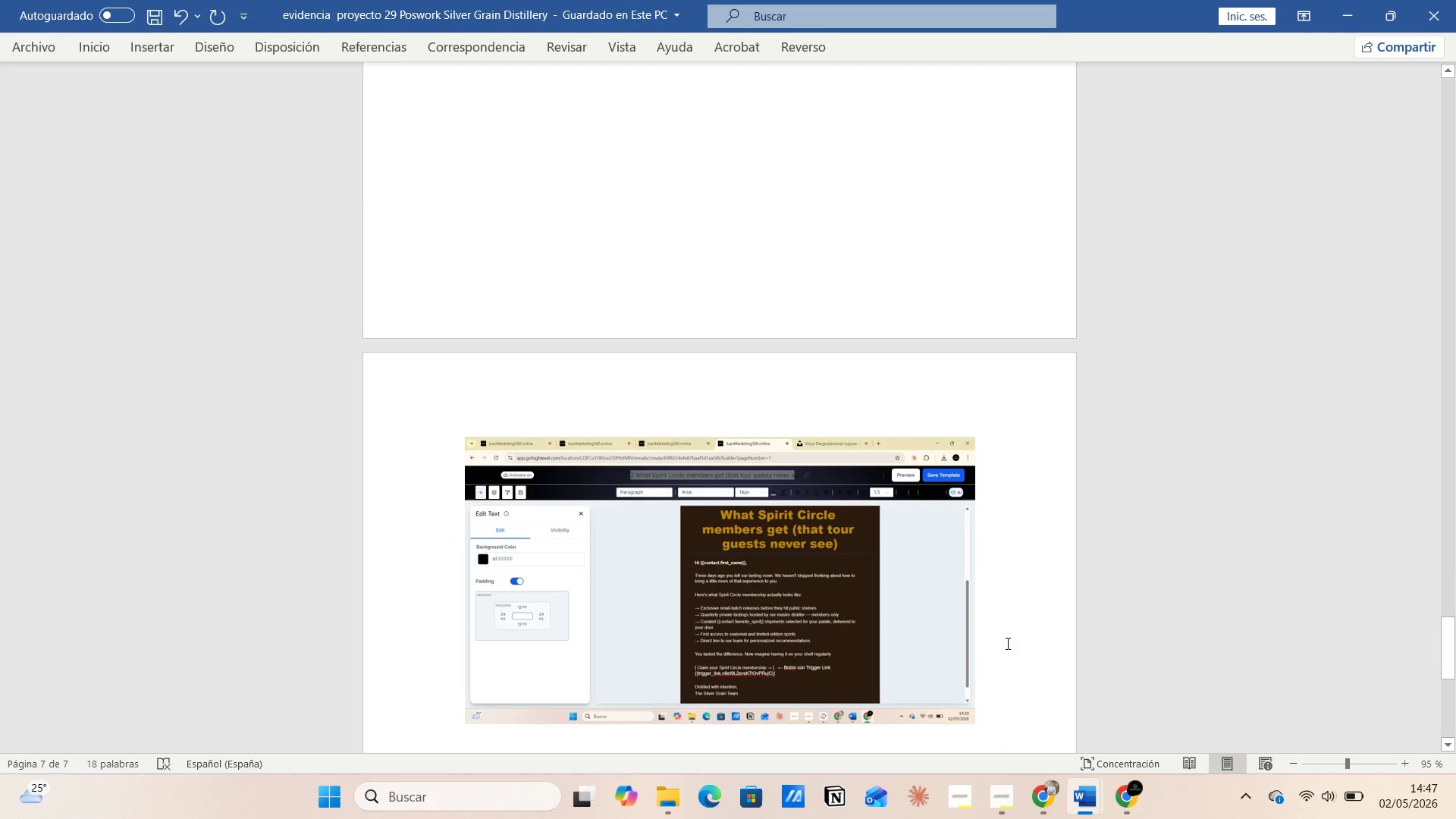 
scroll: coordinate [1006, 642], scroll_direction: down, amount: 4.0
 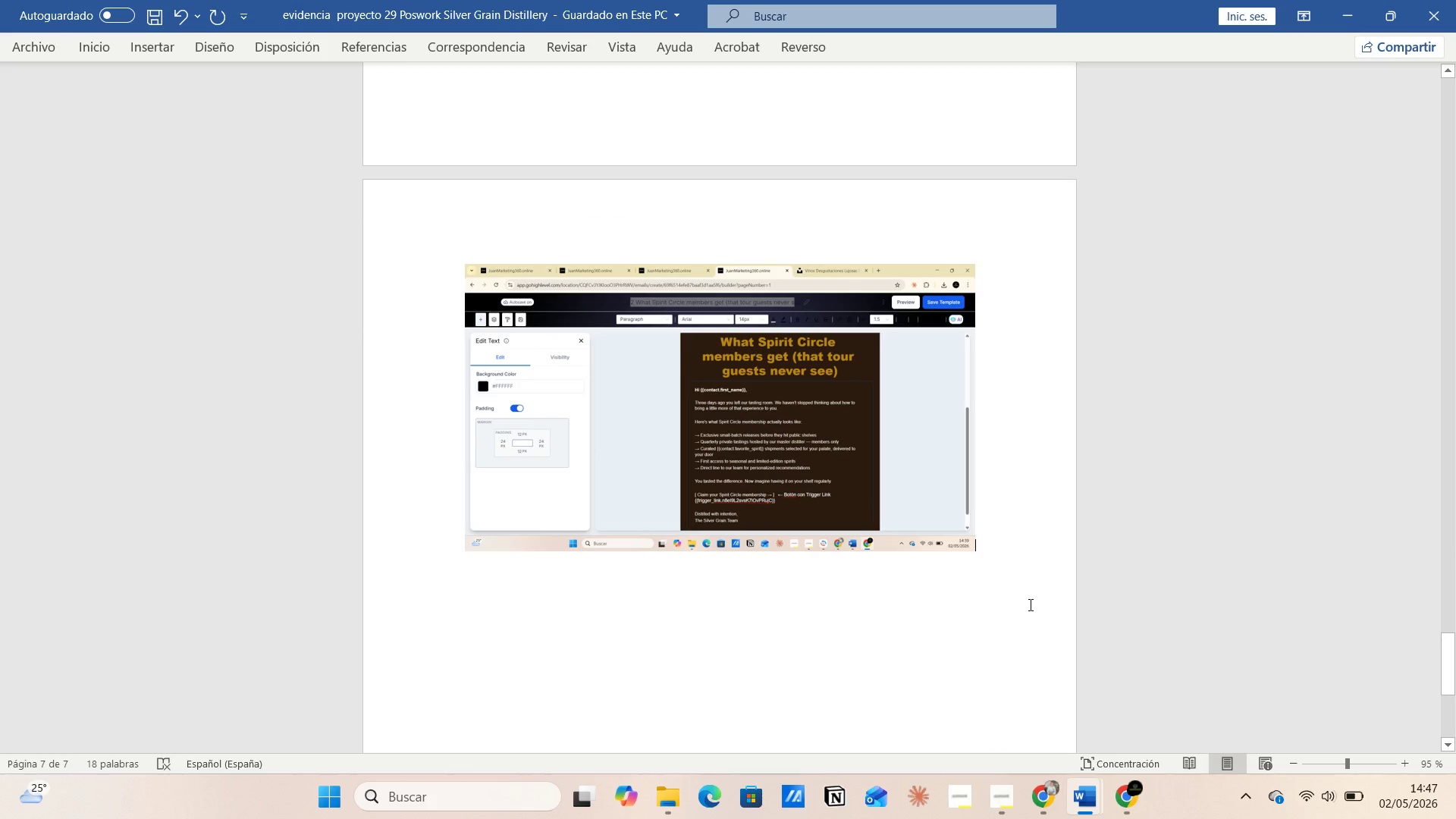 
key(Enter)
 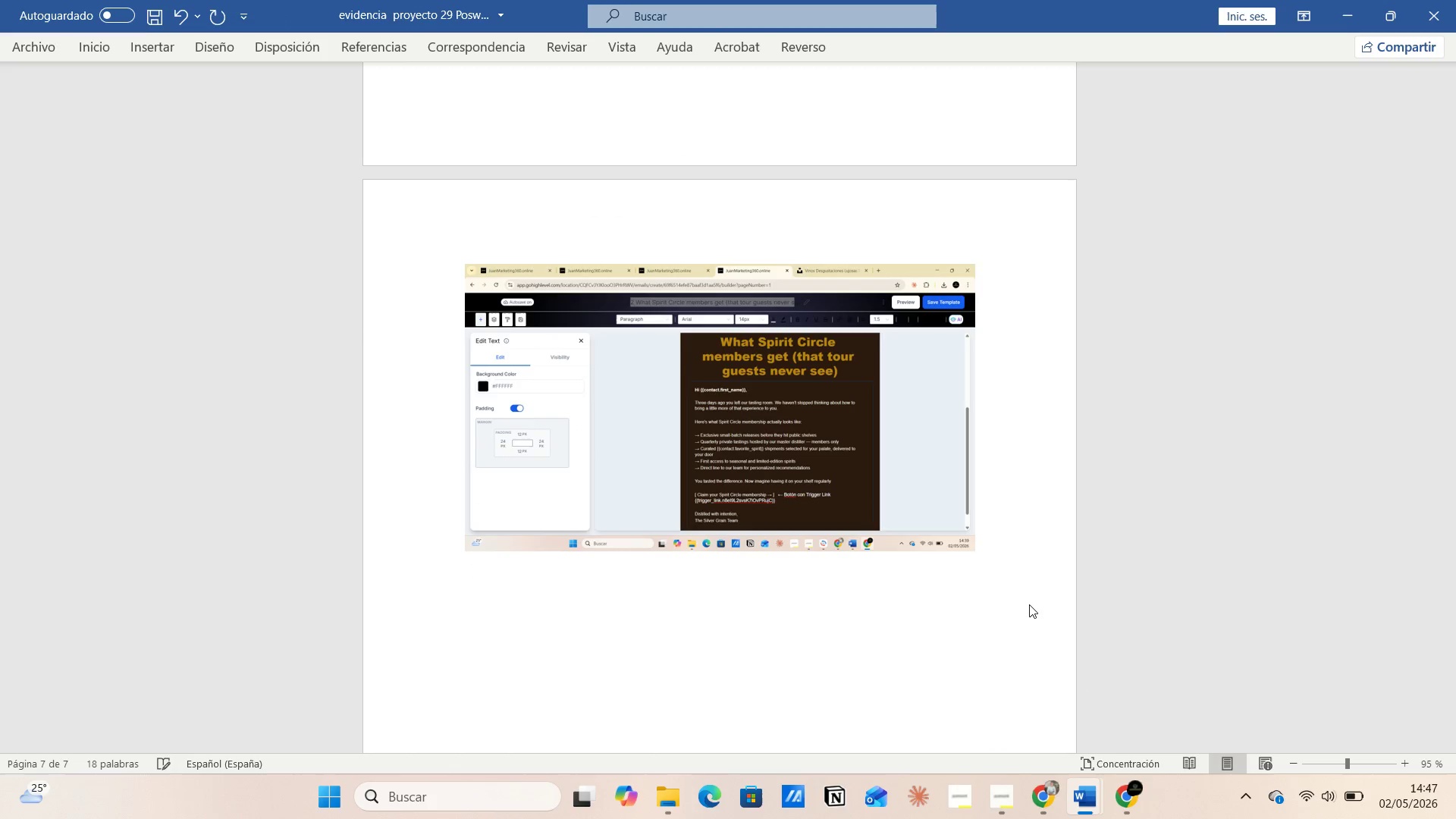 
type(Emails 3 )
 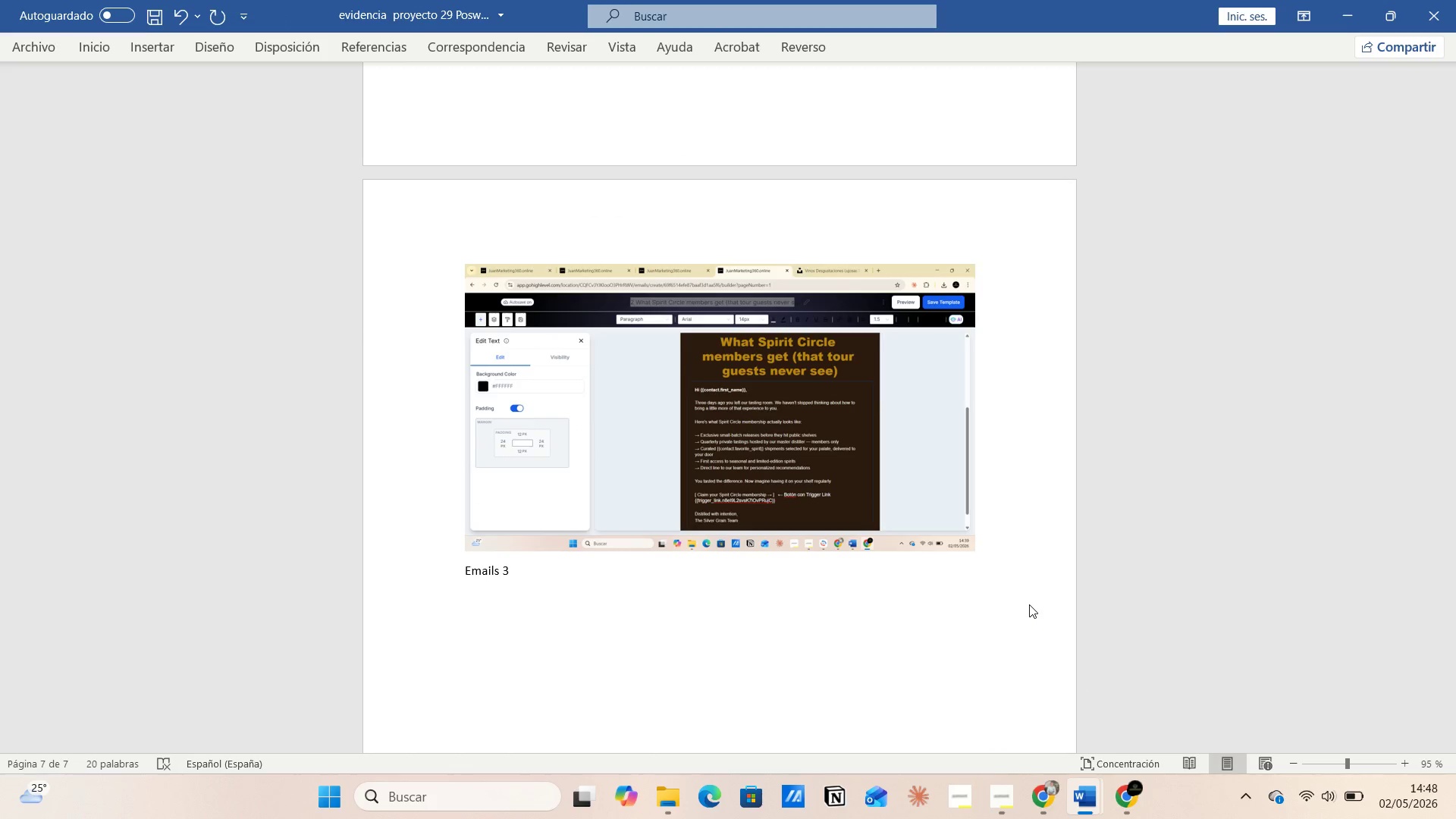 
key(Enter)
 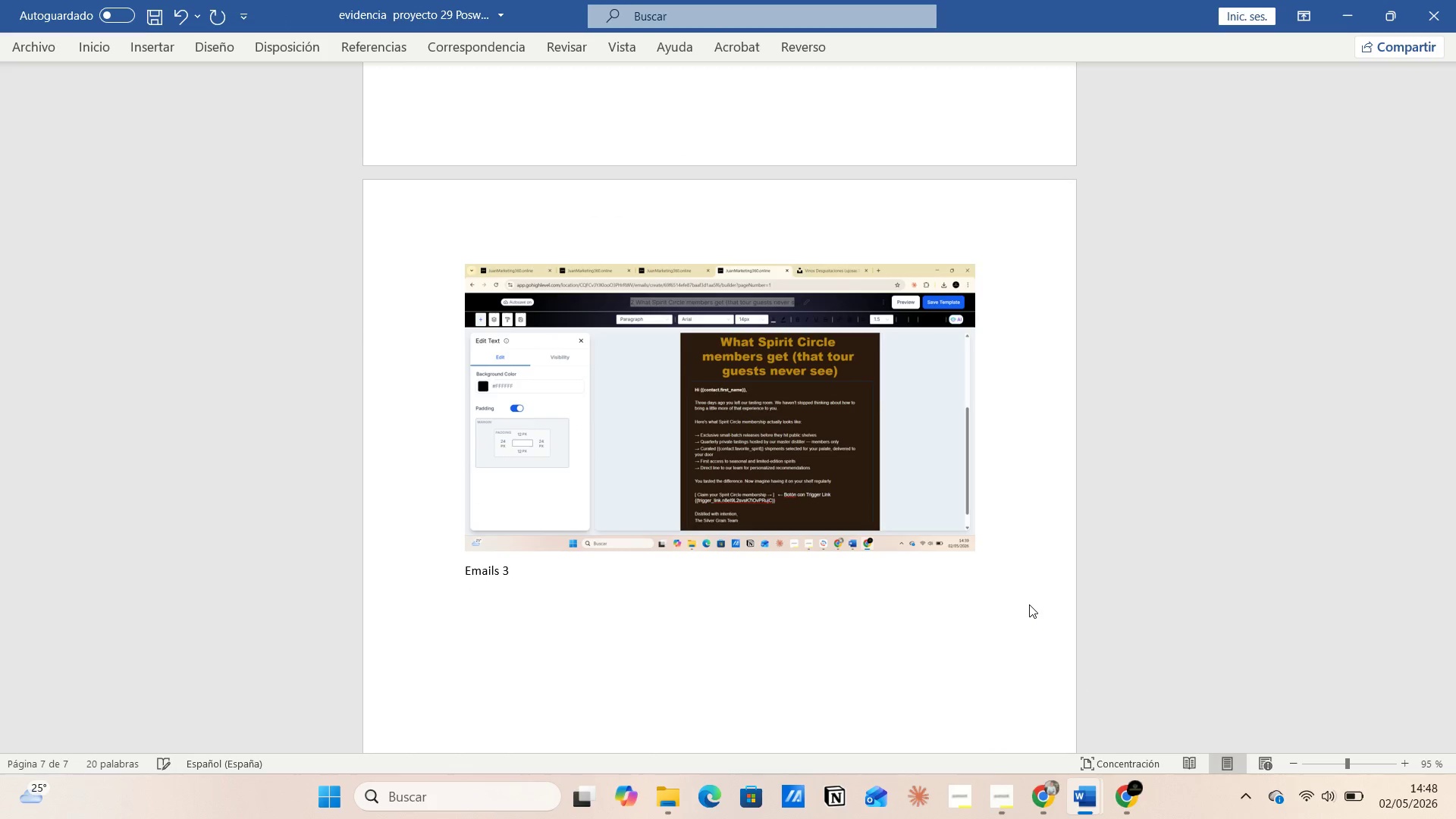 
key(Control+V)
 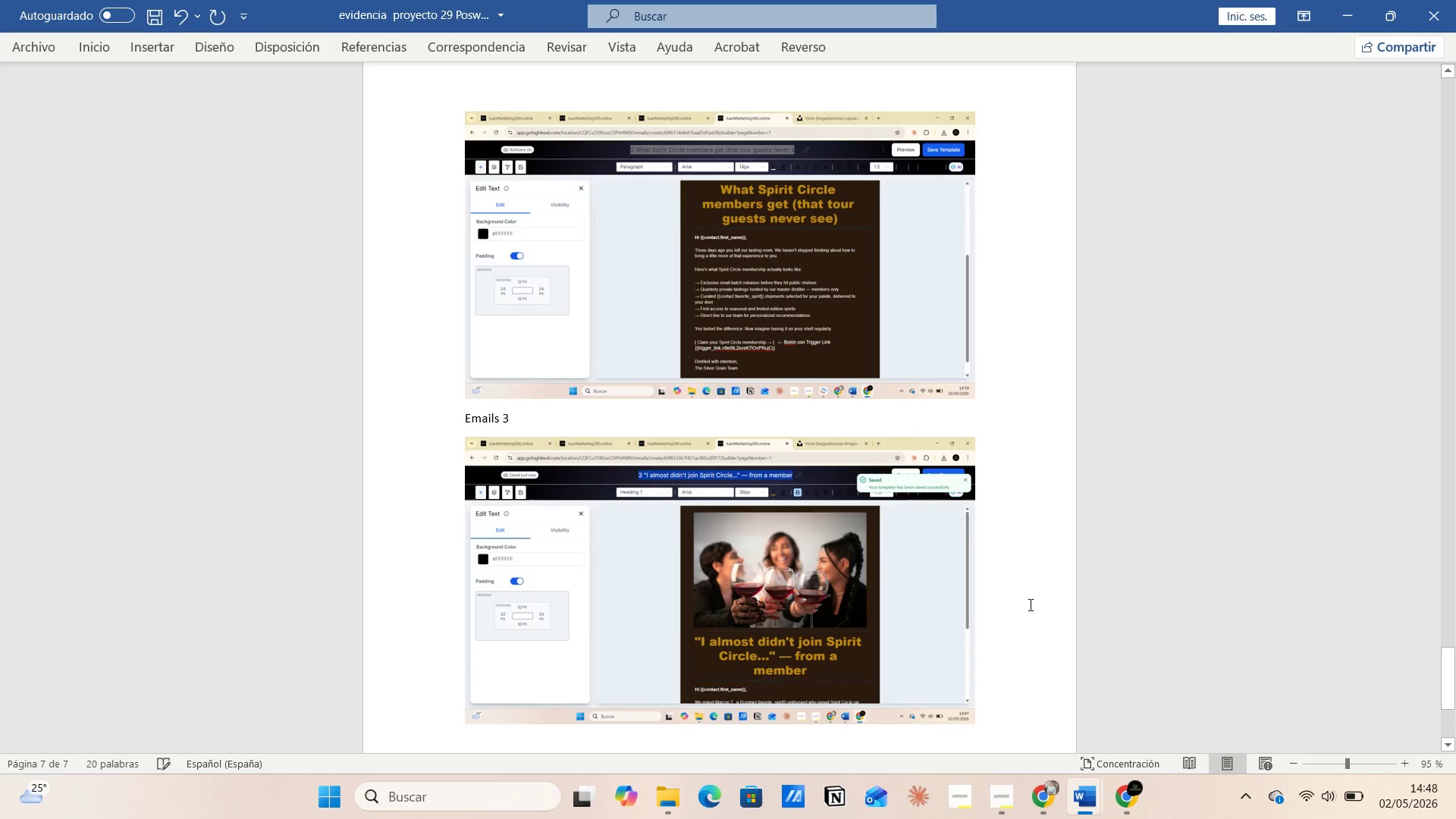 
key(Enter)
 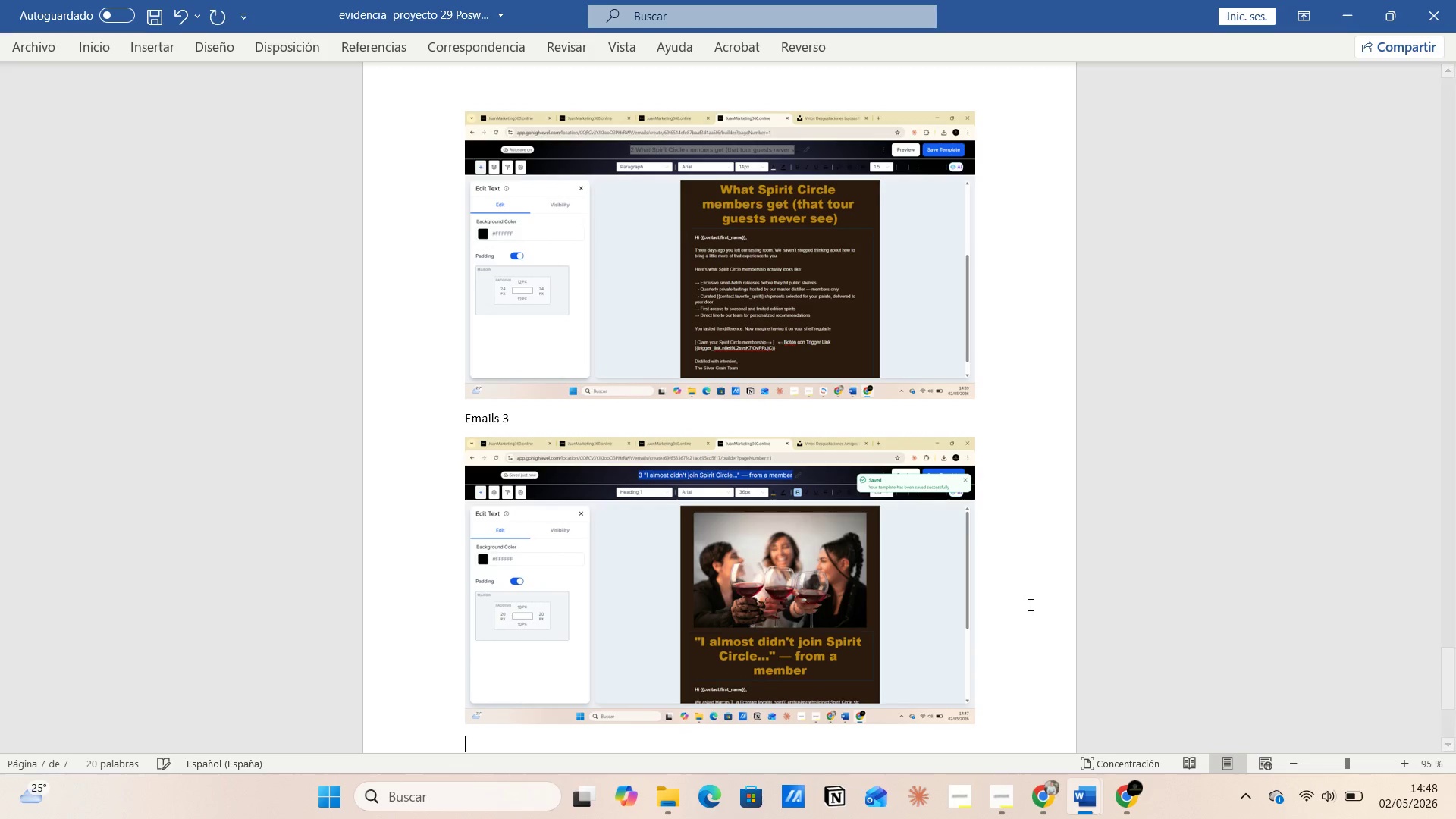 
key(Alt+AltLeft)
 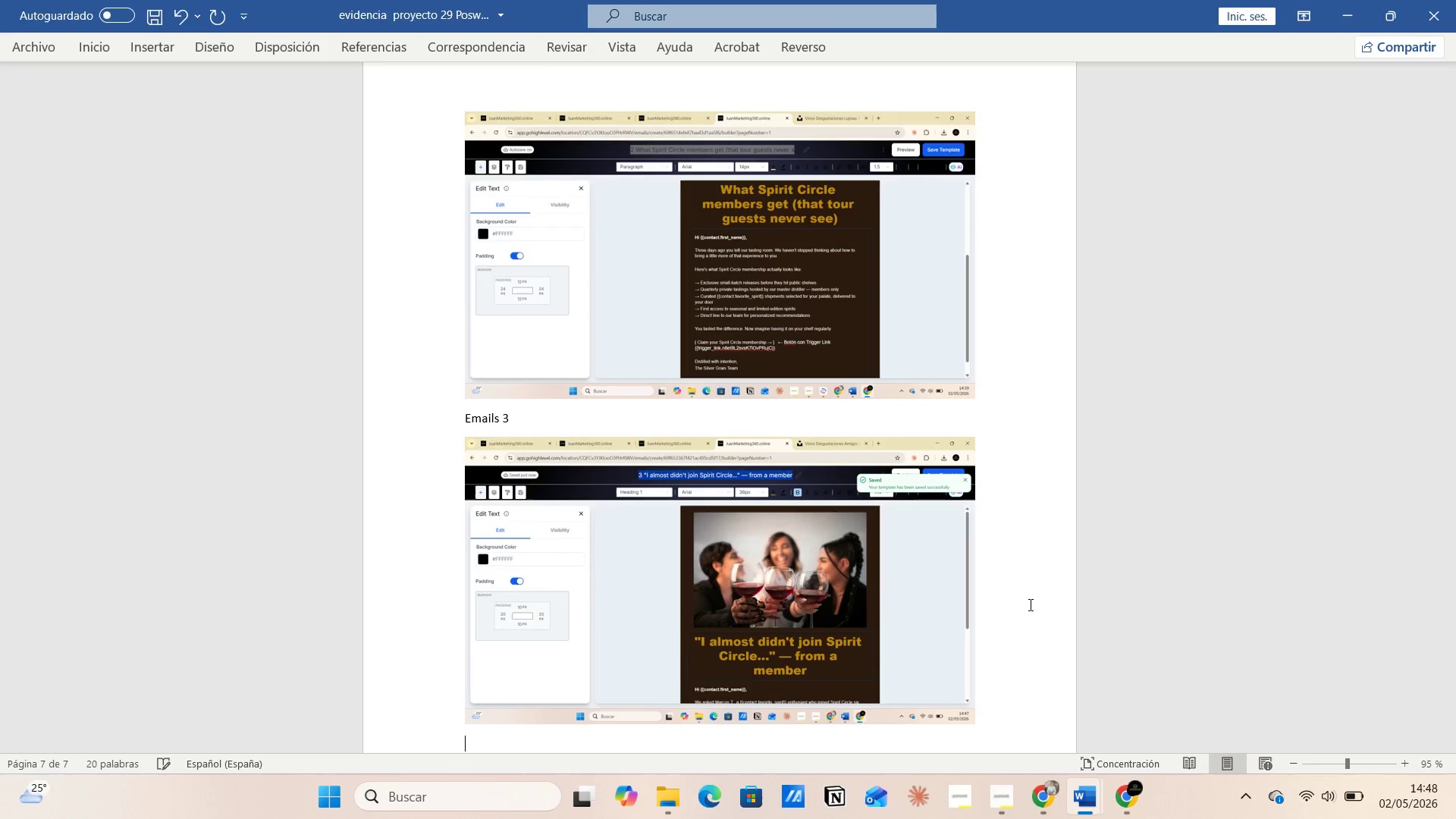 
key(Alt+Tab)
 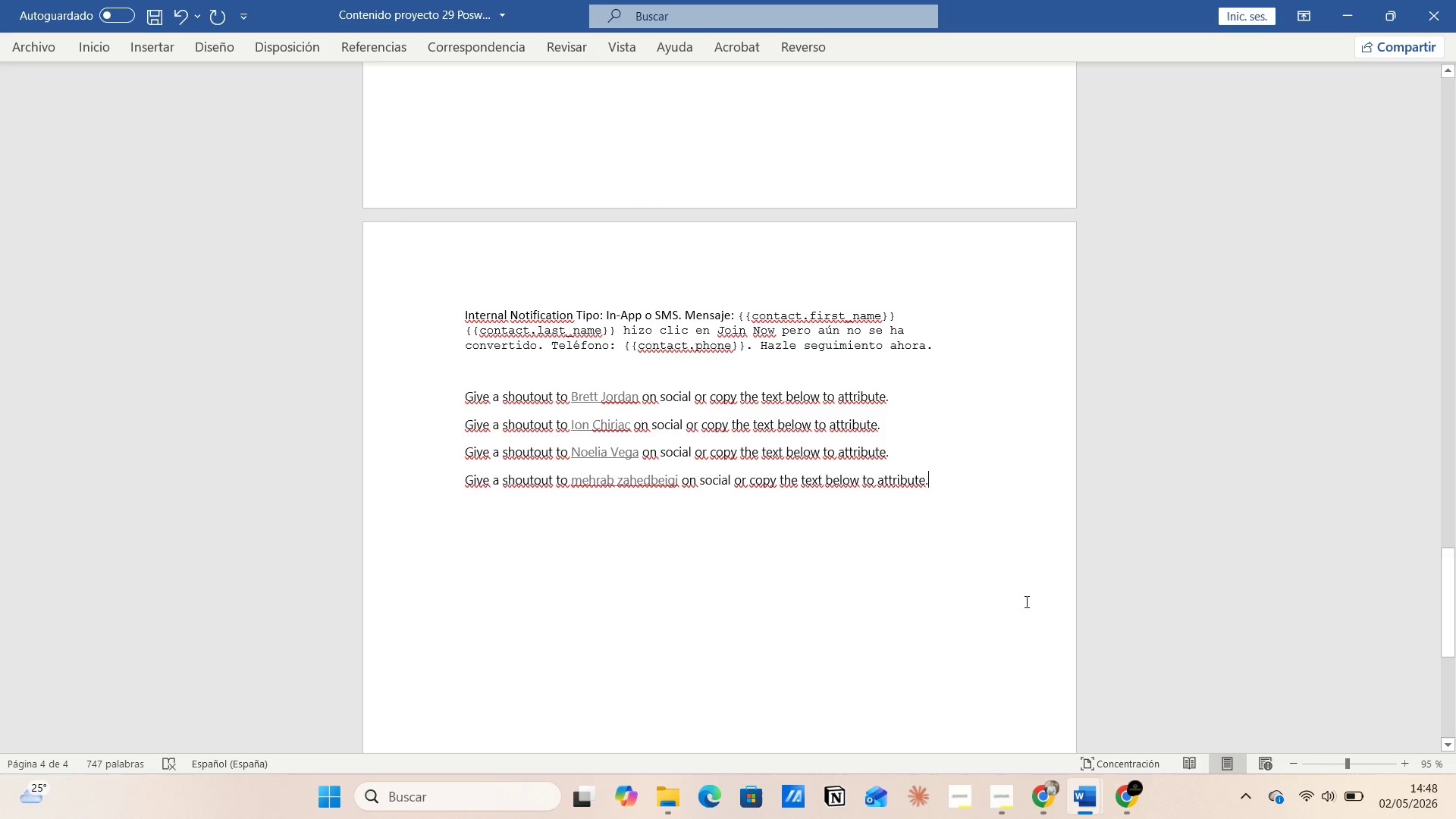 
key(Alt+AltLeft)
 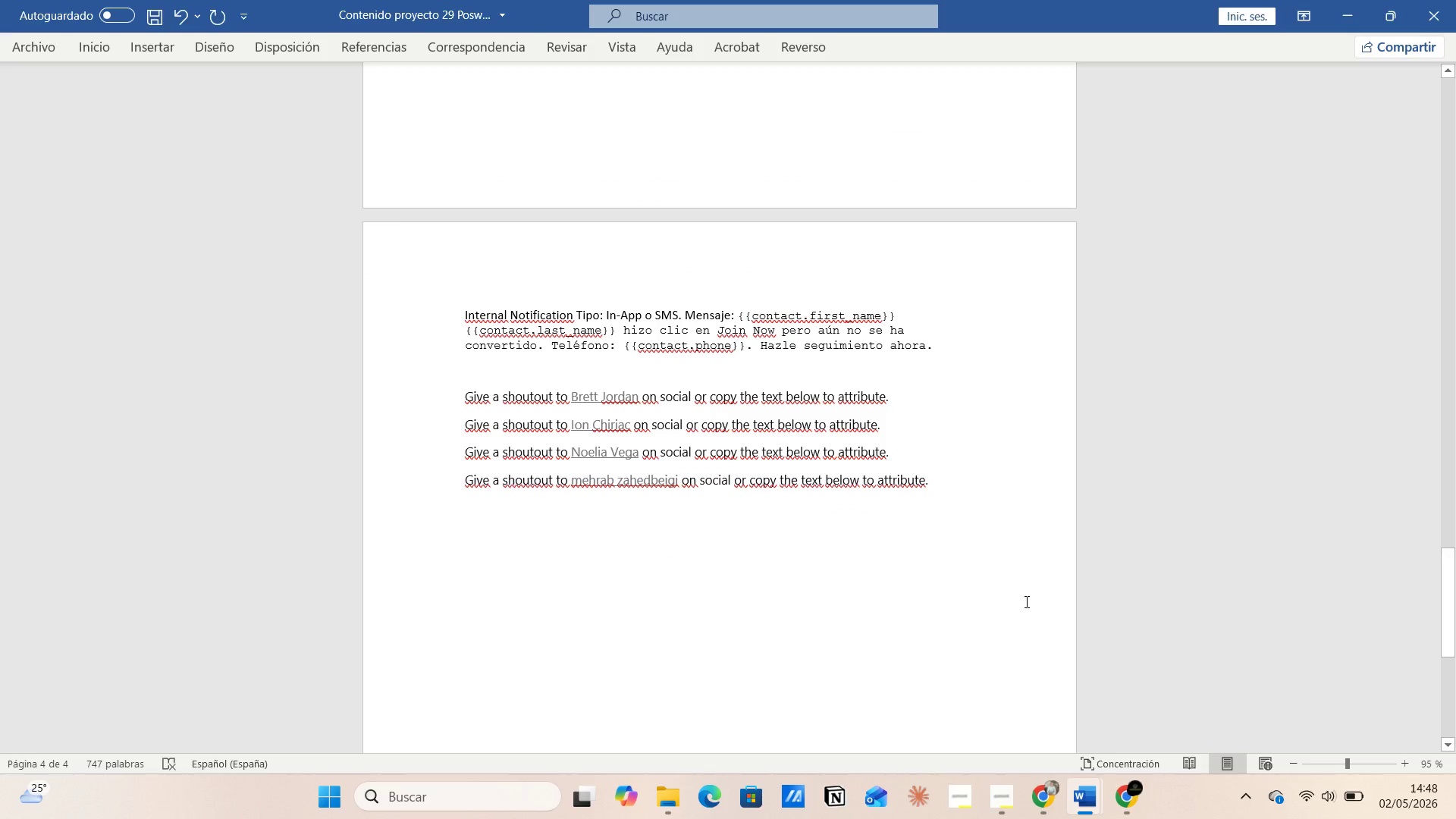 
key(Alt+Tab)
 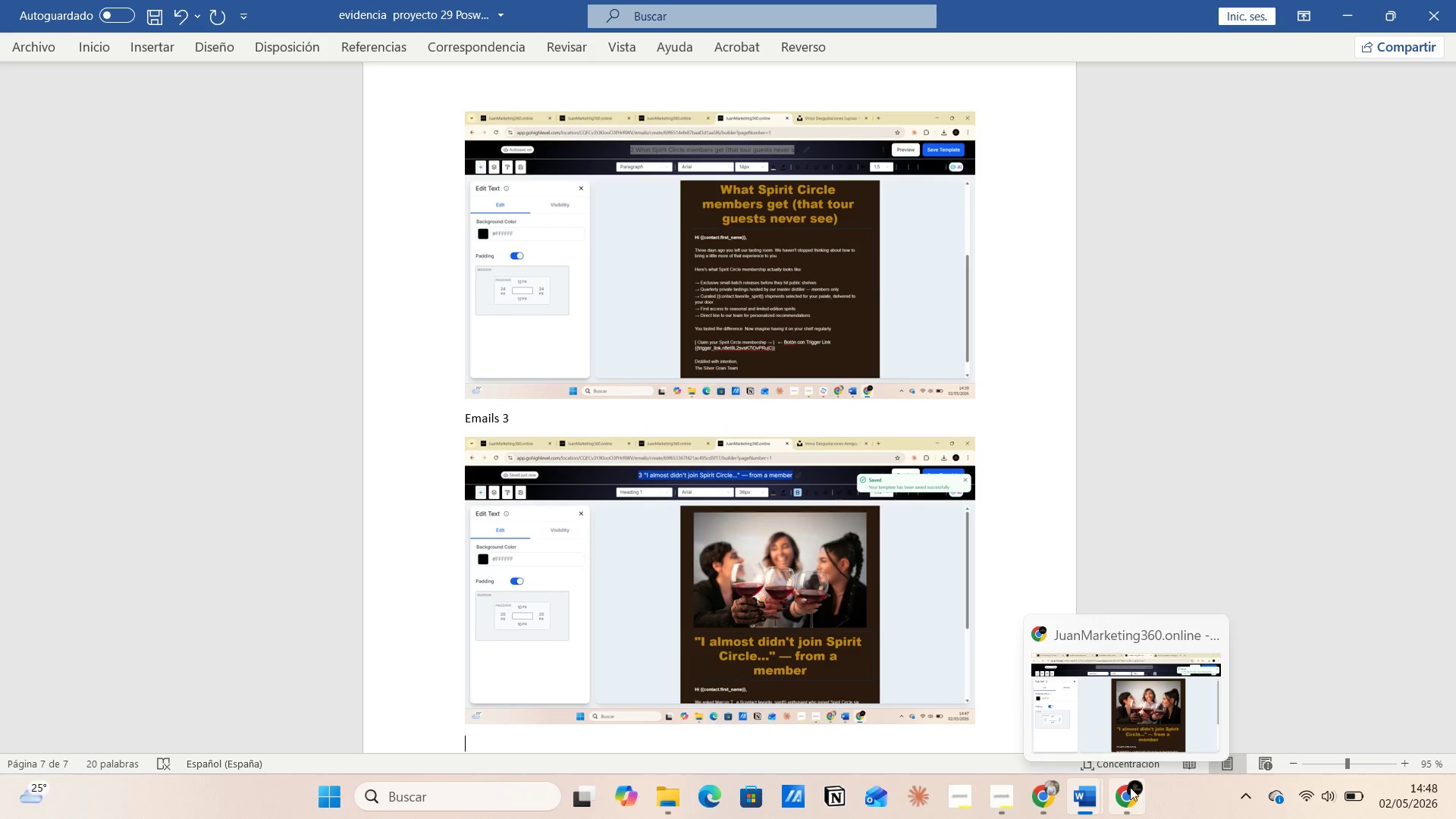 
left_click([1089, 730])
 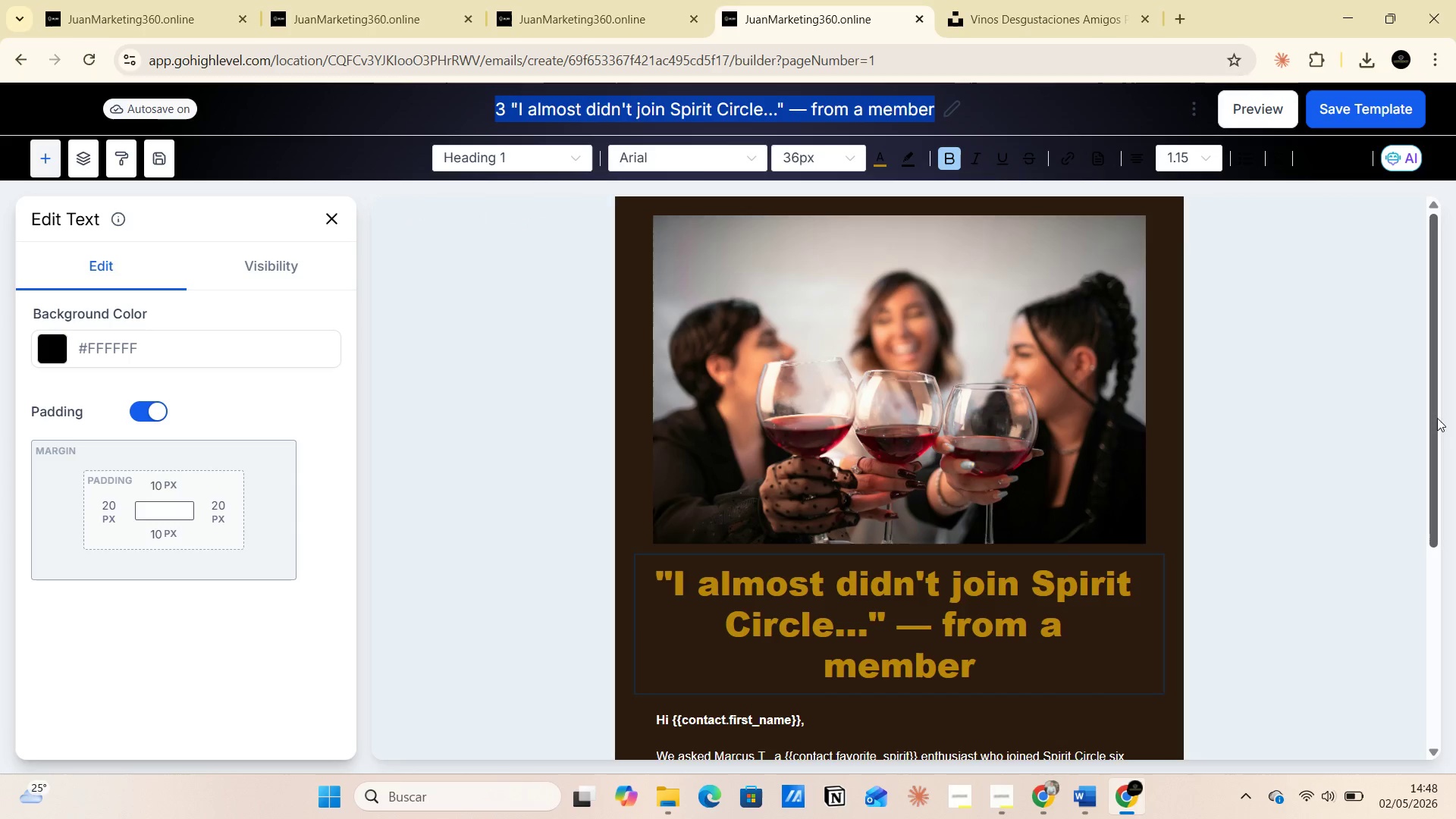 
left_click_drag(start_coordinate=[1431, 419], to_coordinate=[1455, 682])
 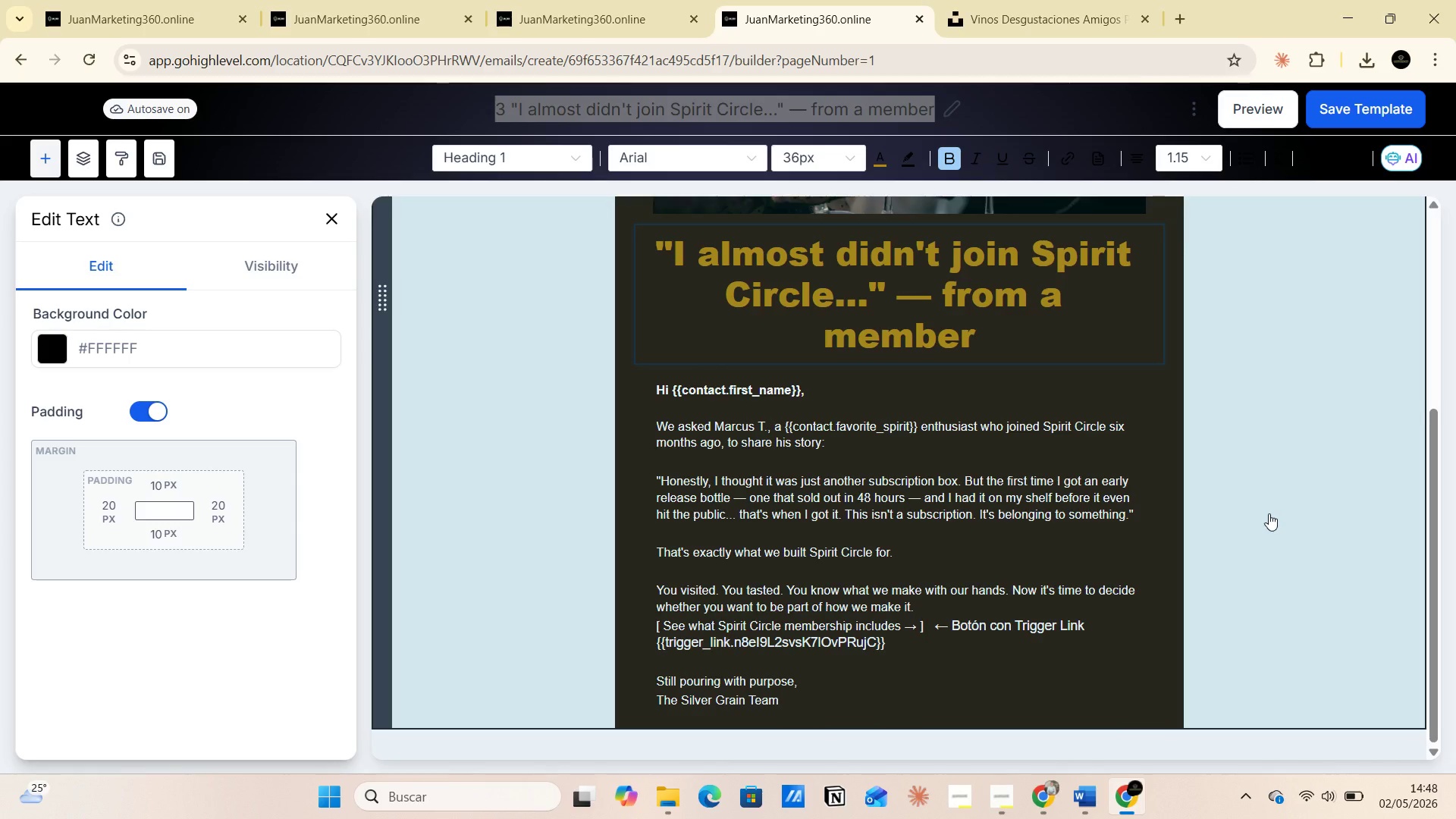 
key(PrintScreen)
 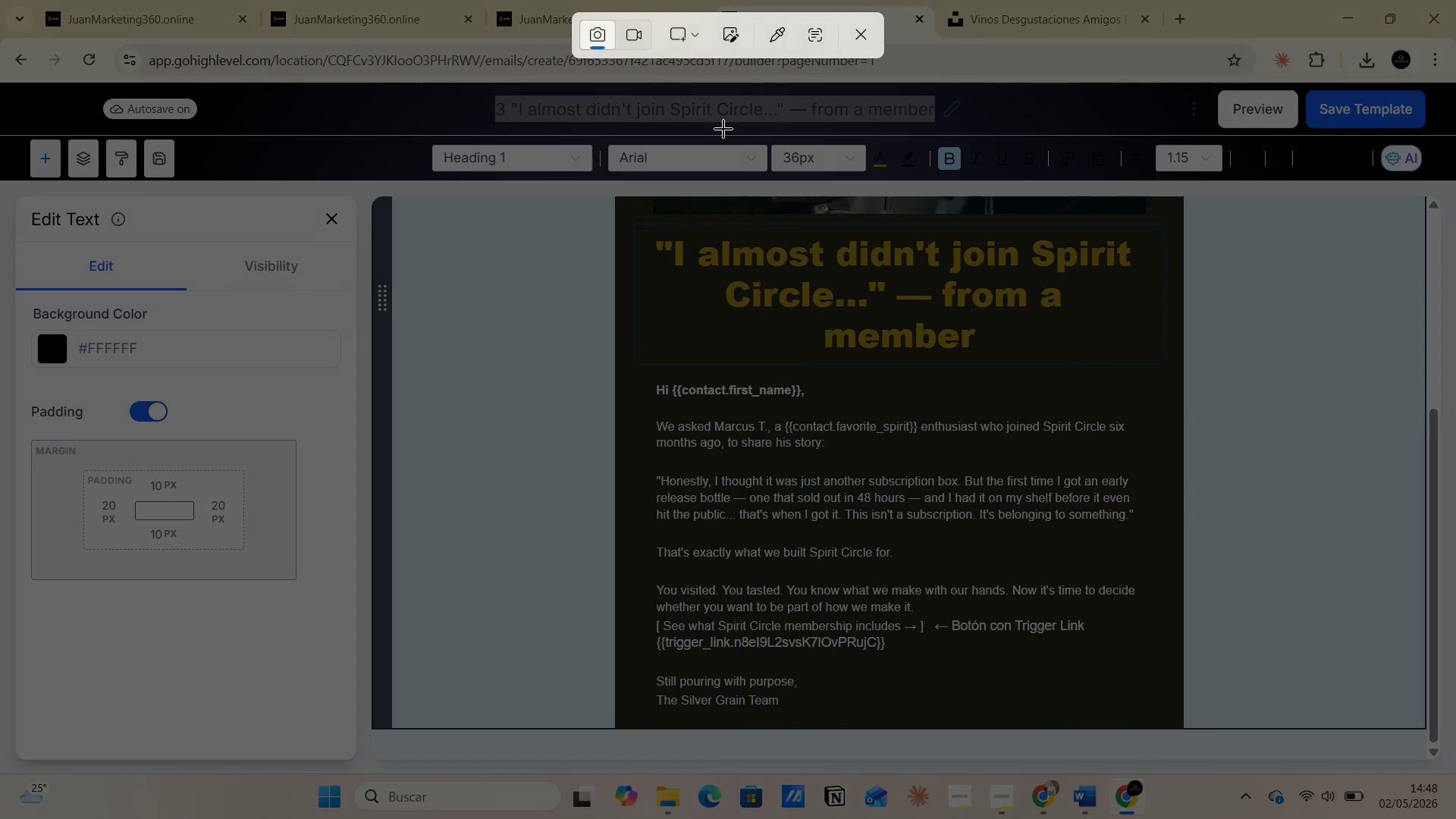 
left_click([688, 22])
 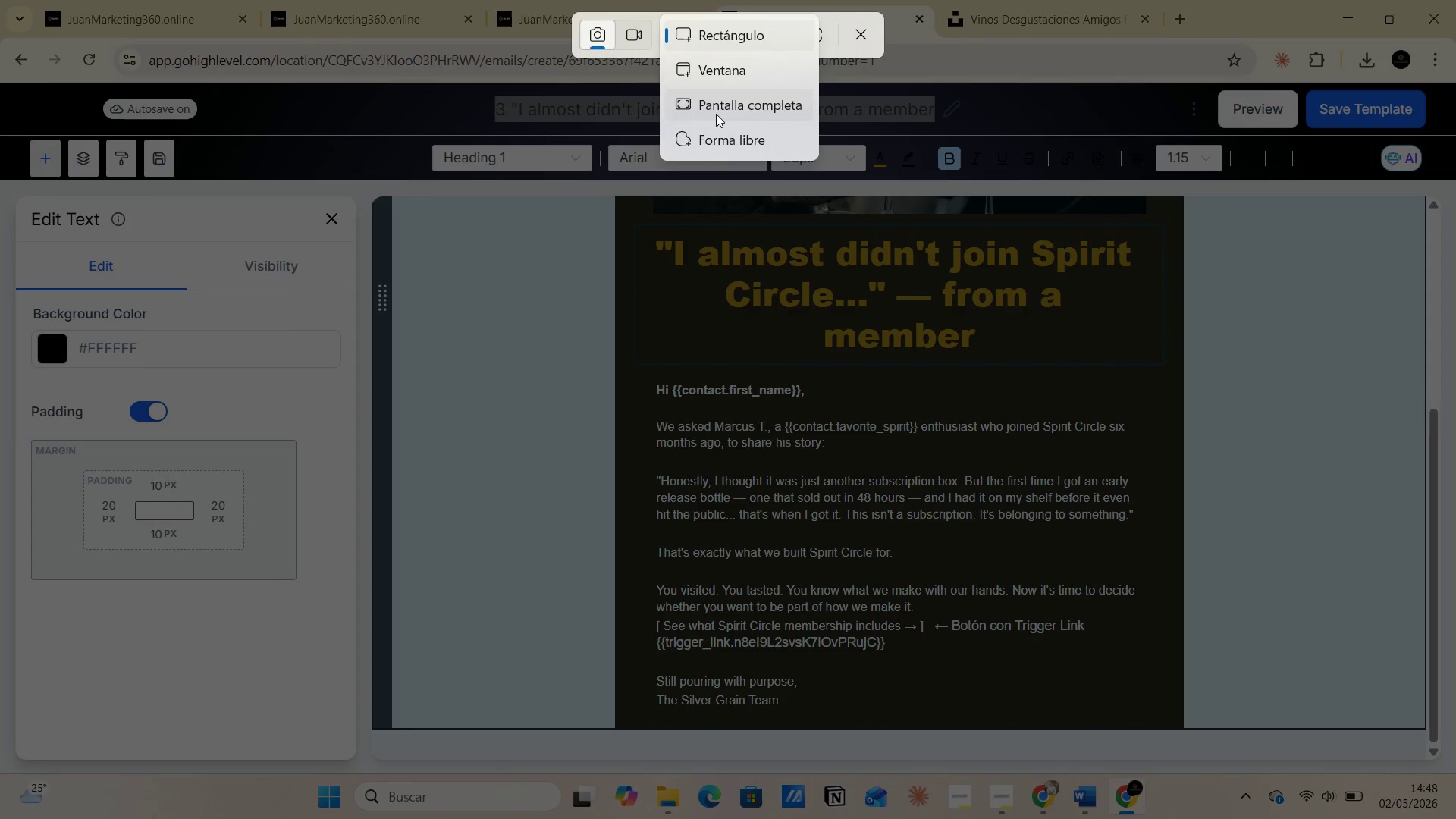 
left_click([716, 114])
 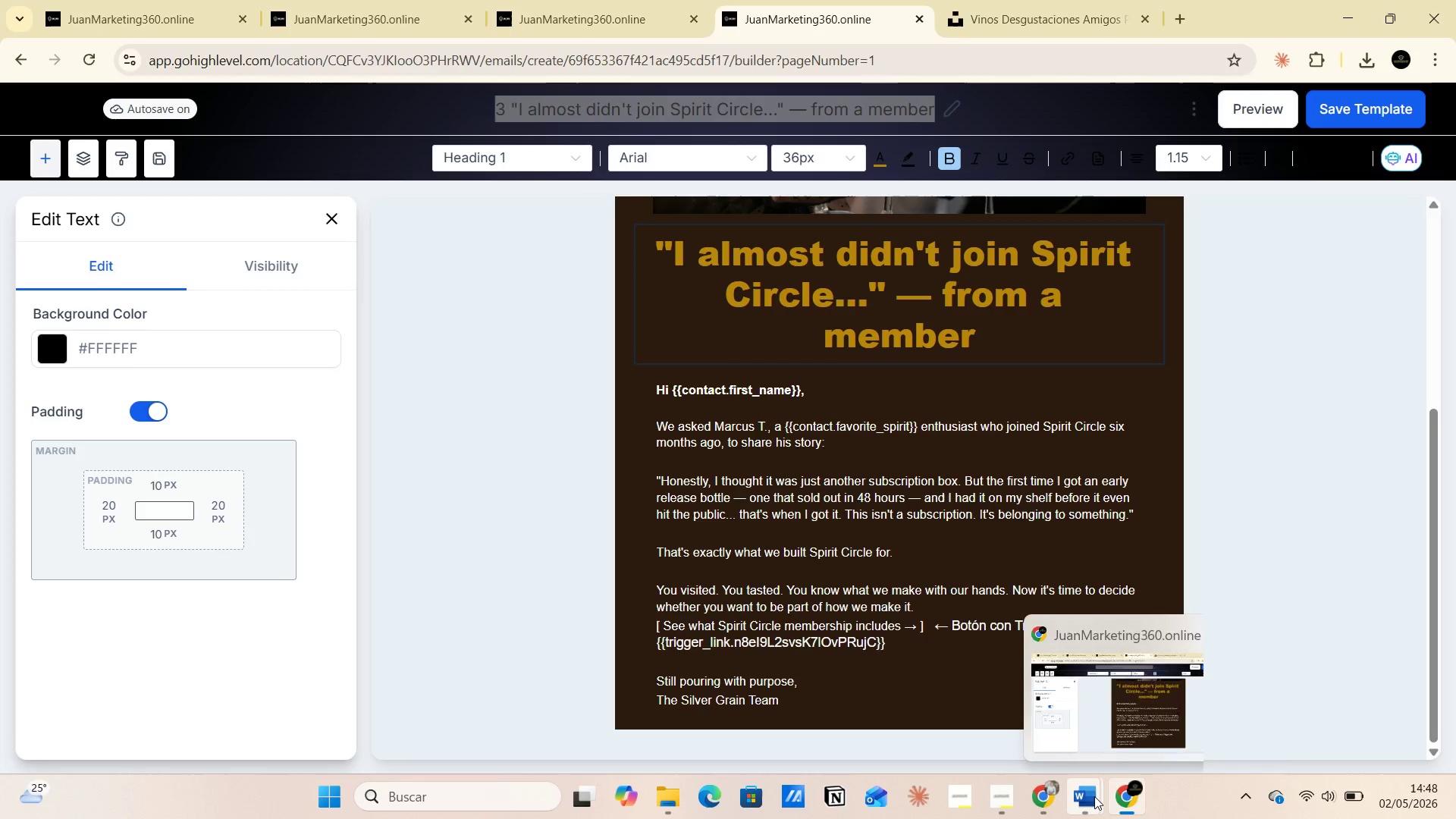 
left_click([1110, 726])
 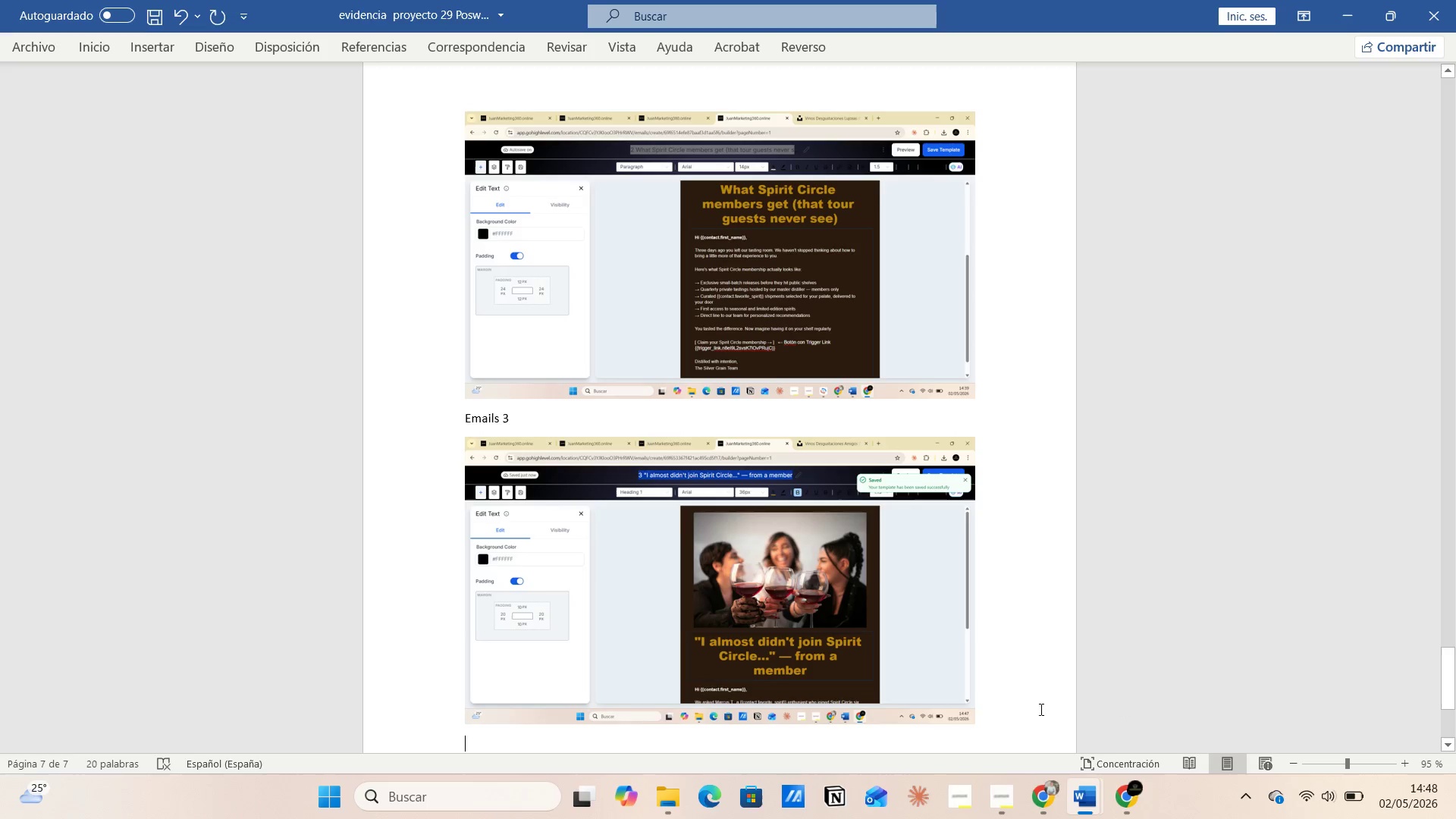 
left_click([1016, 705])
 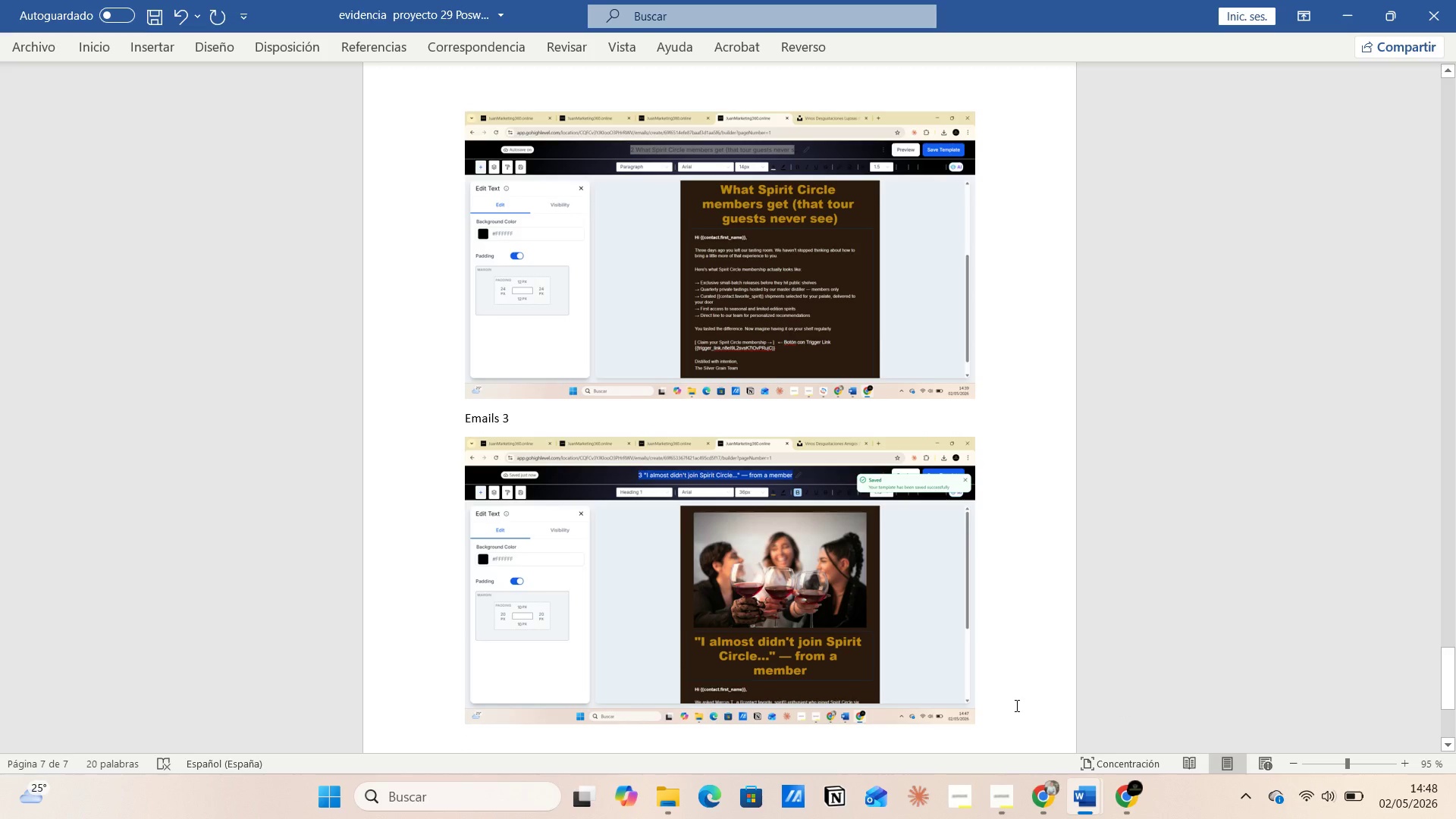 
key(Enter)
 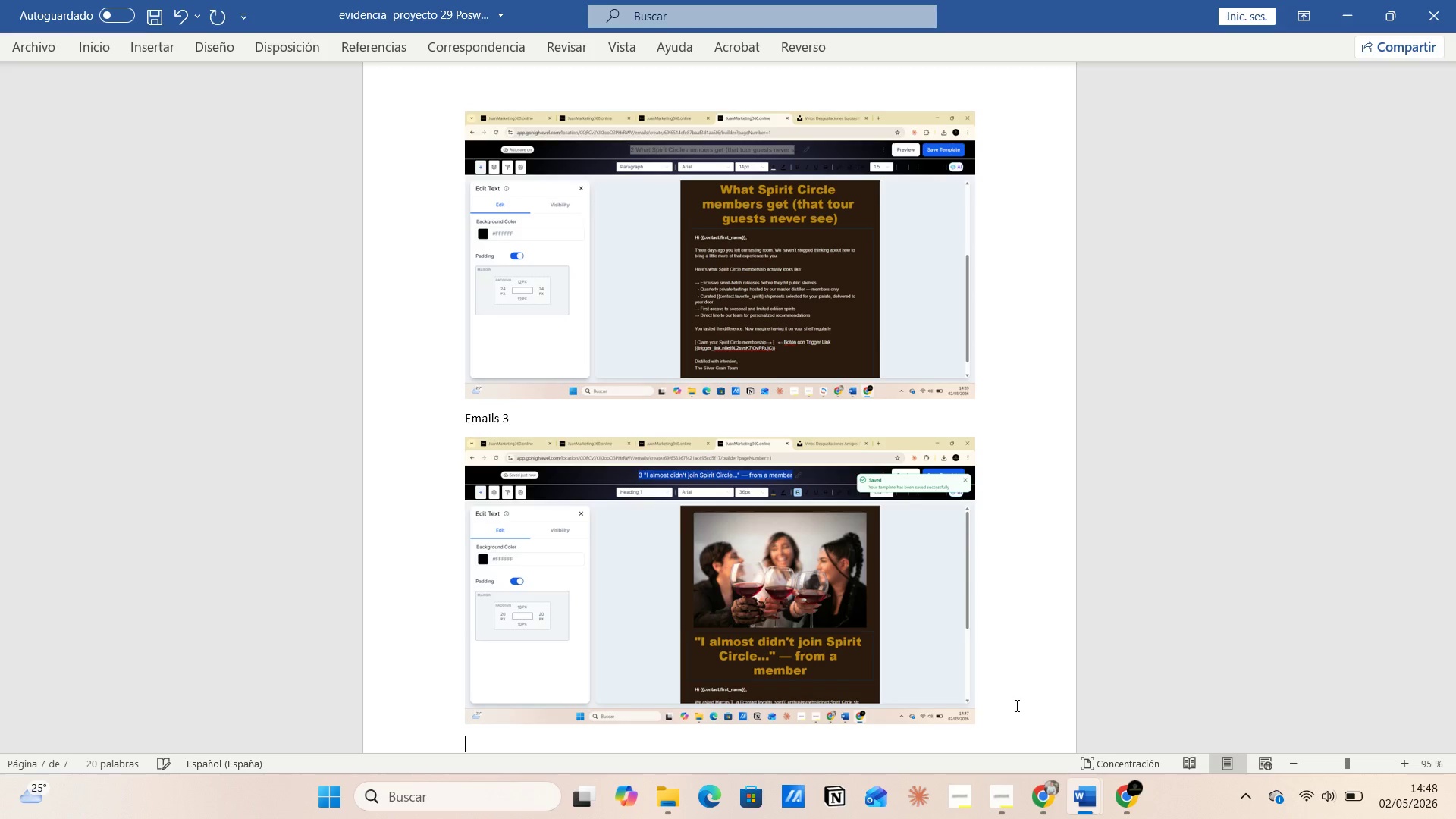 
key(Control+V)
 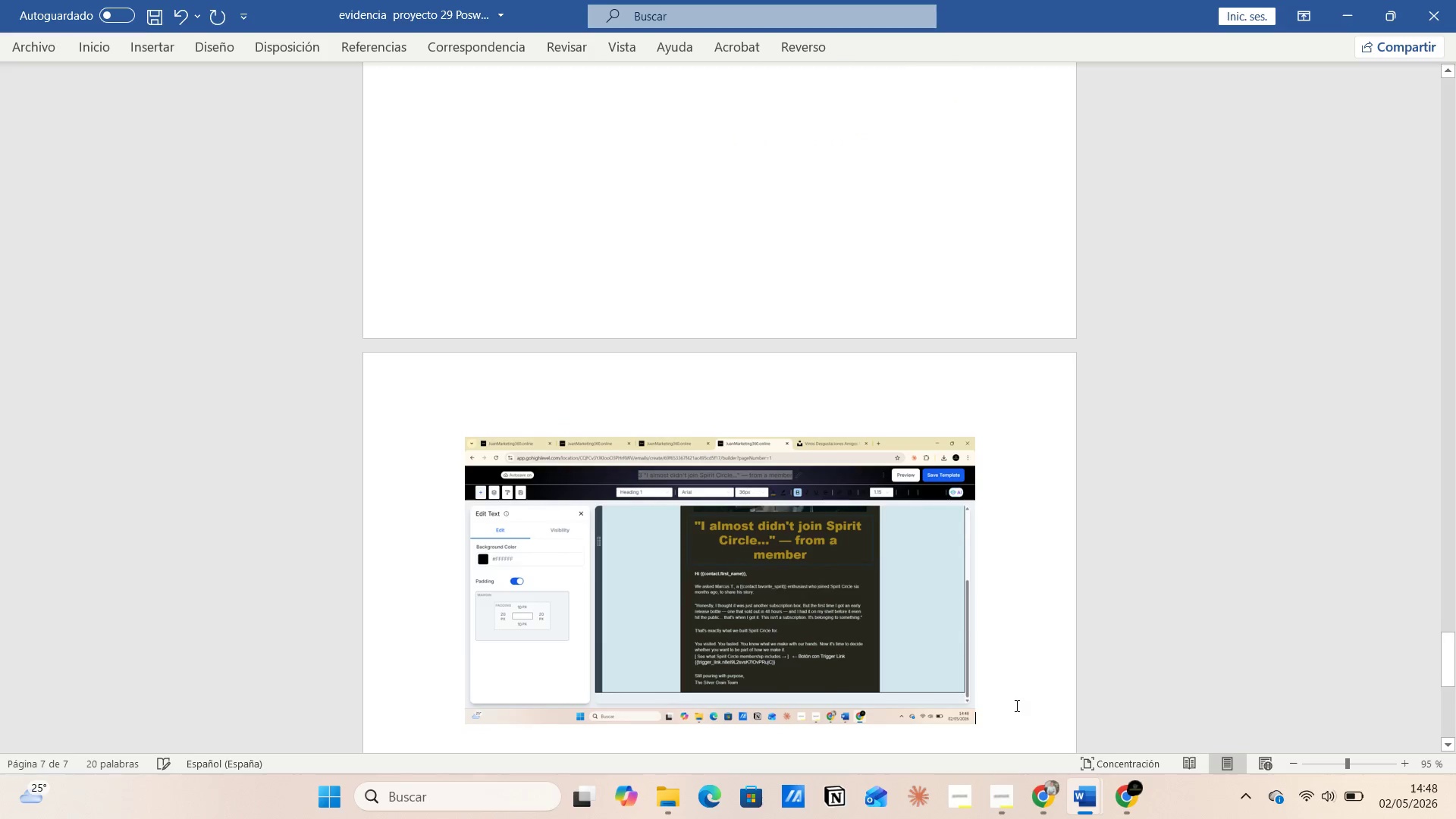 
key(Control+G)
 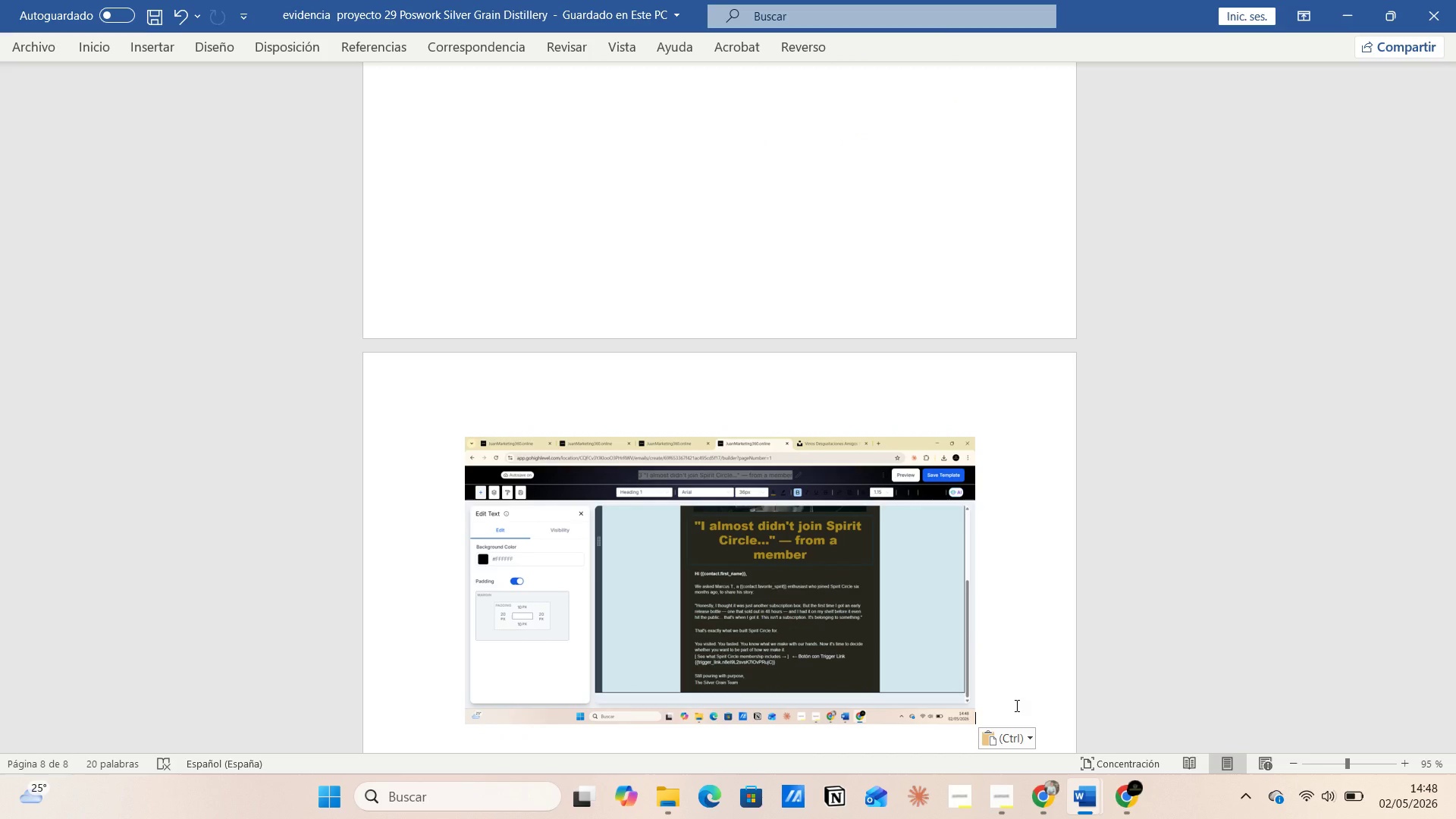 
wait(12.64)
 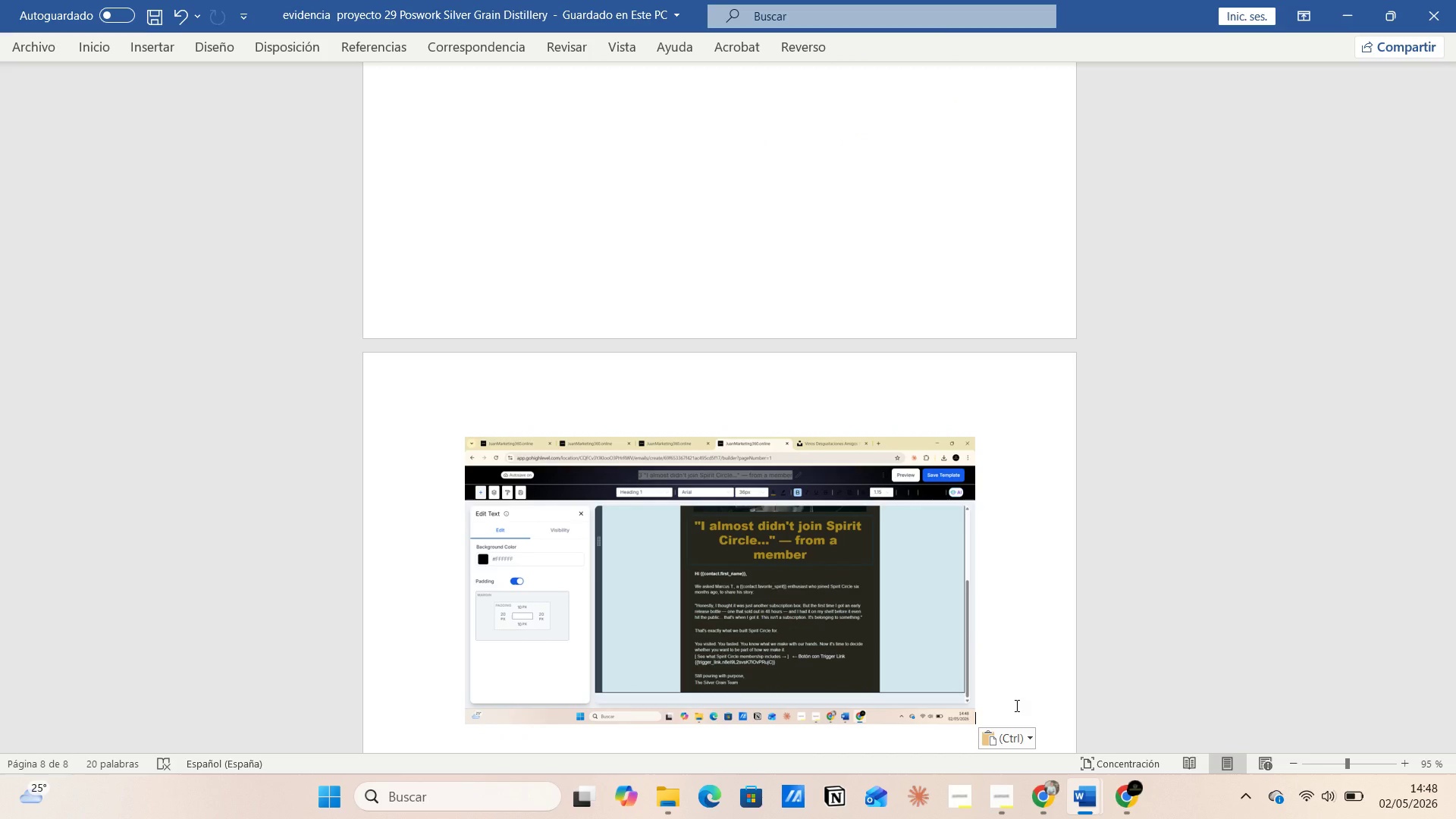 
key(Alt+AltLeft)
 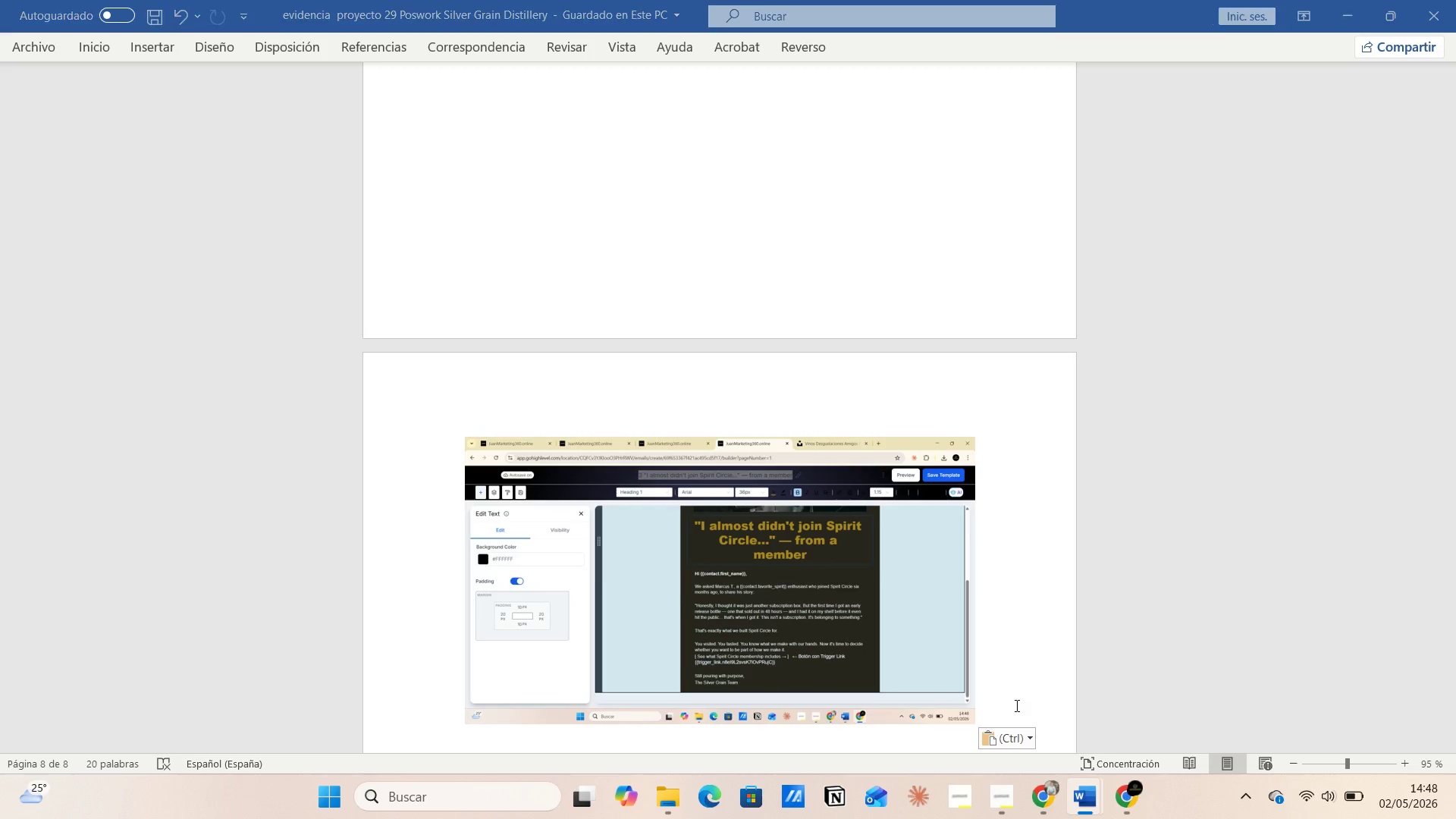 
key(Alt+Tab)
 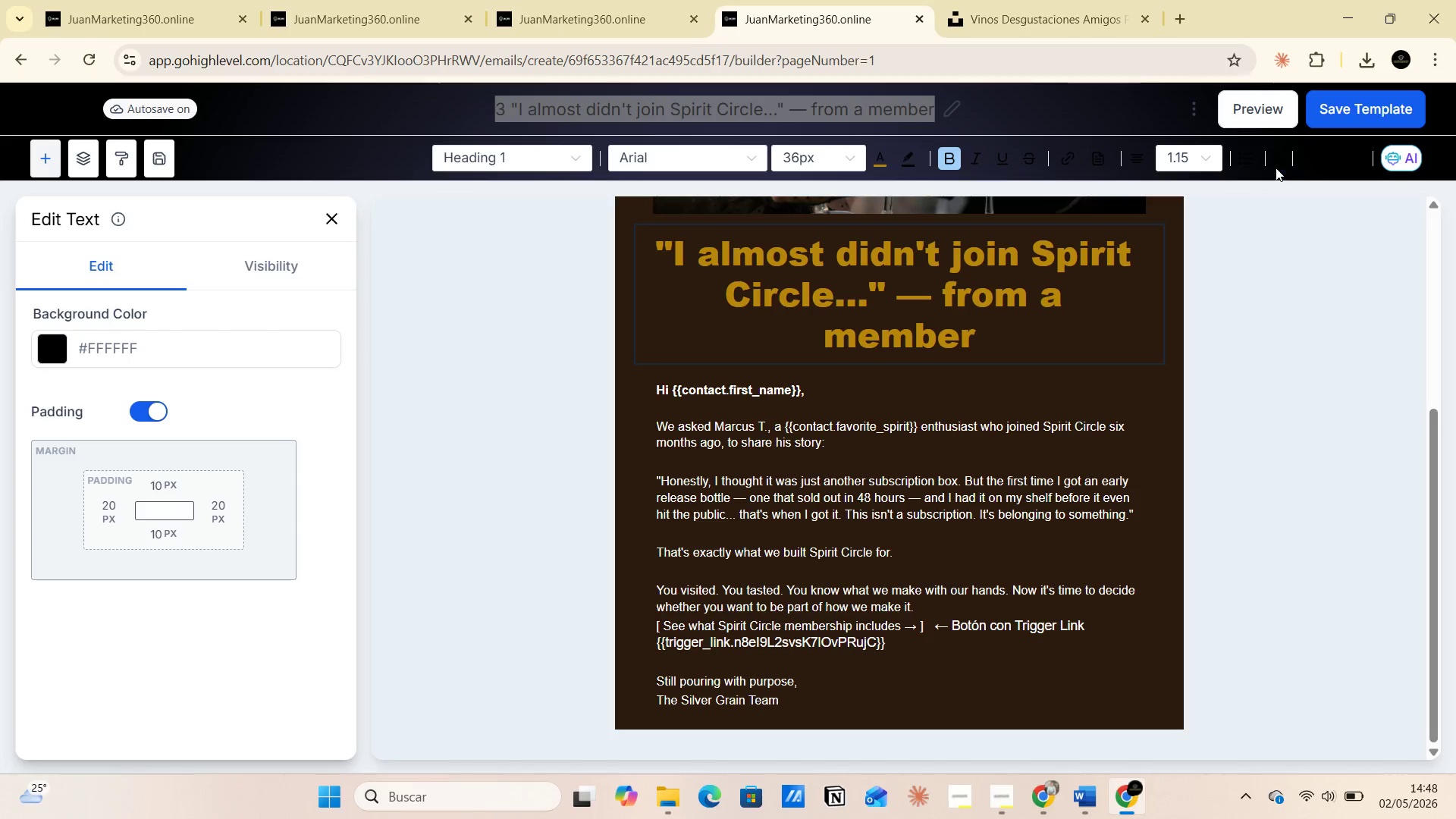 
left_click([1347, 104])
 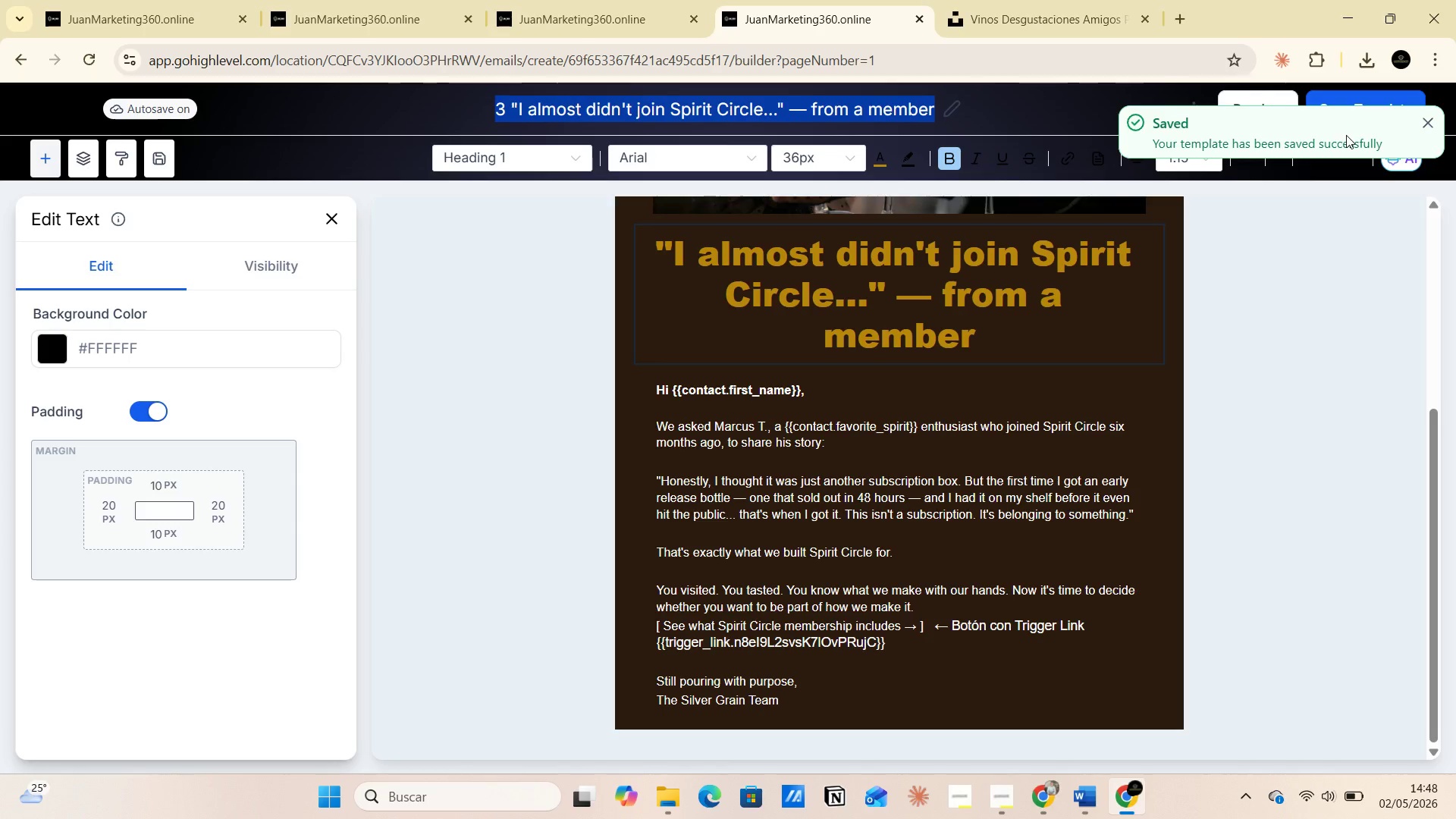 
wait(9.52)
 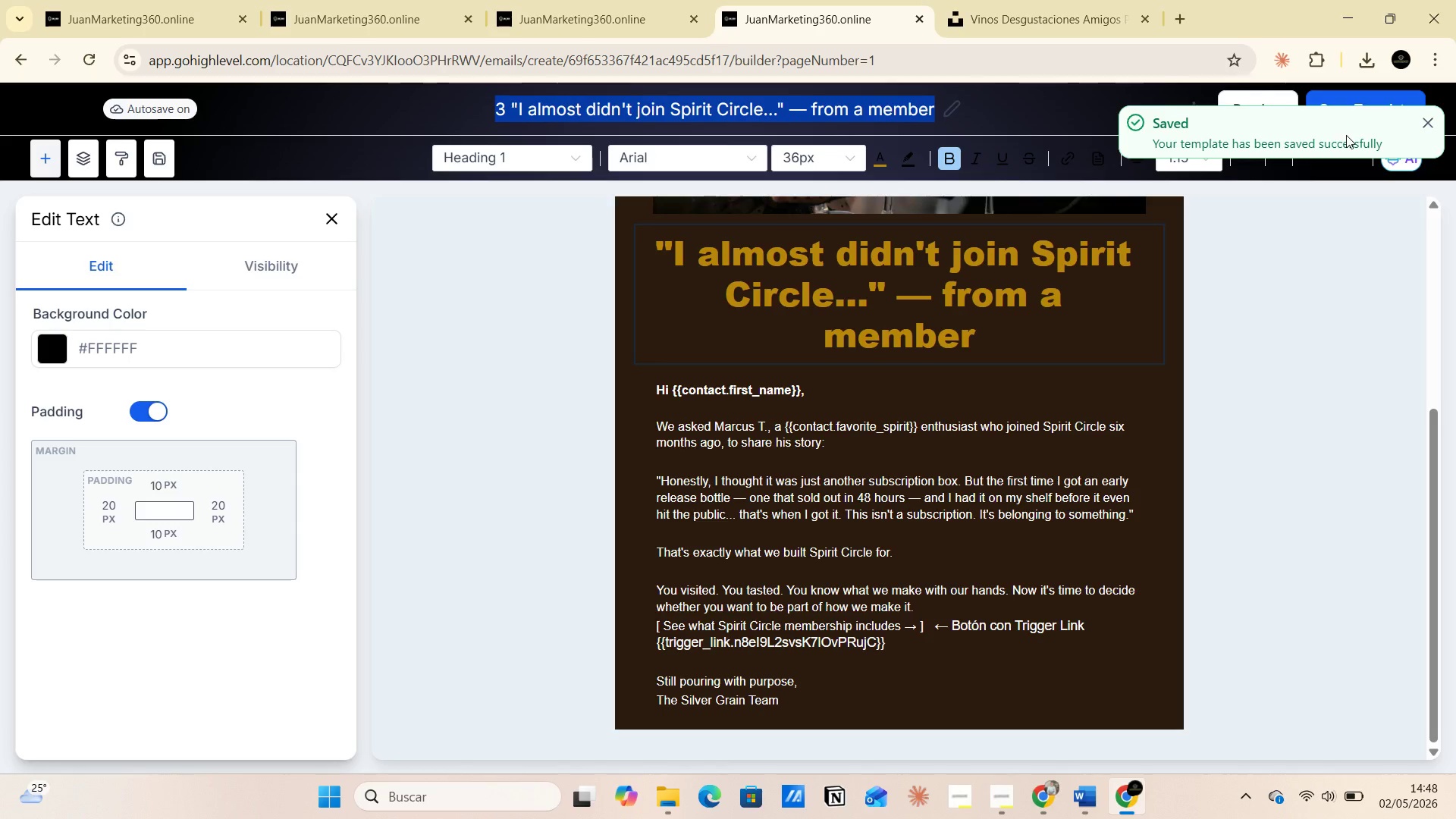 
left_click([14, 62])
 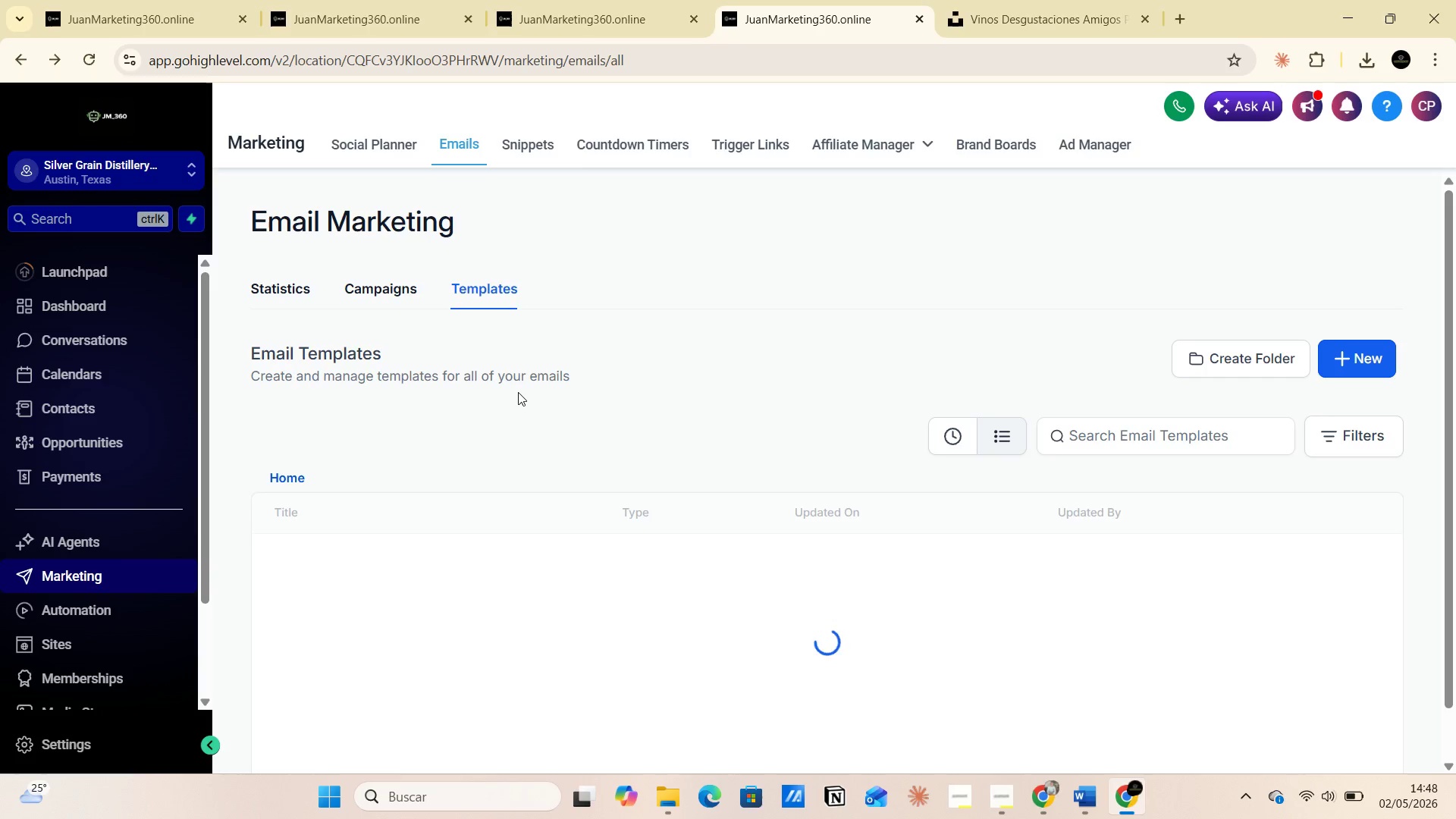 
wait(5.75)
 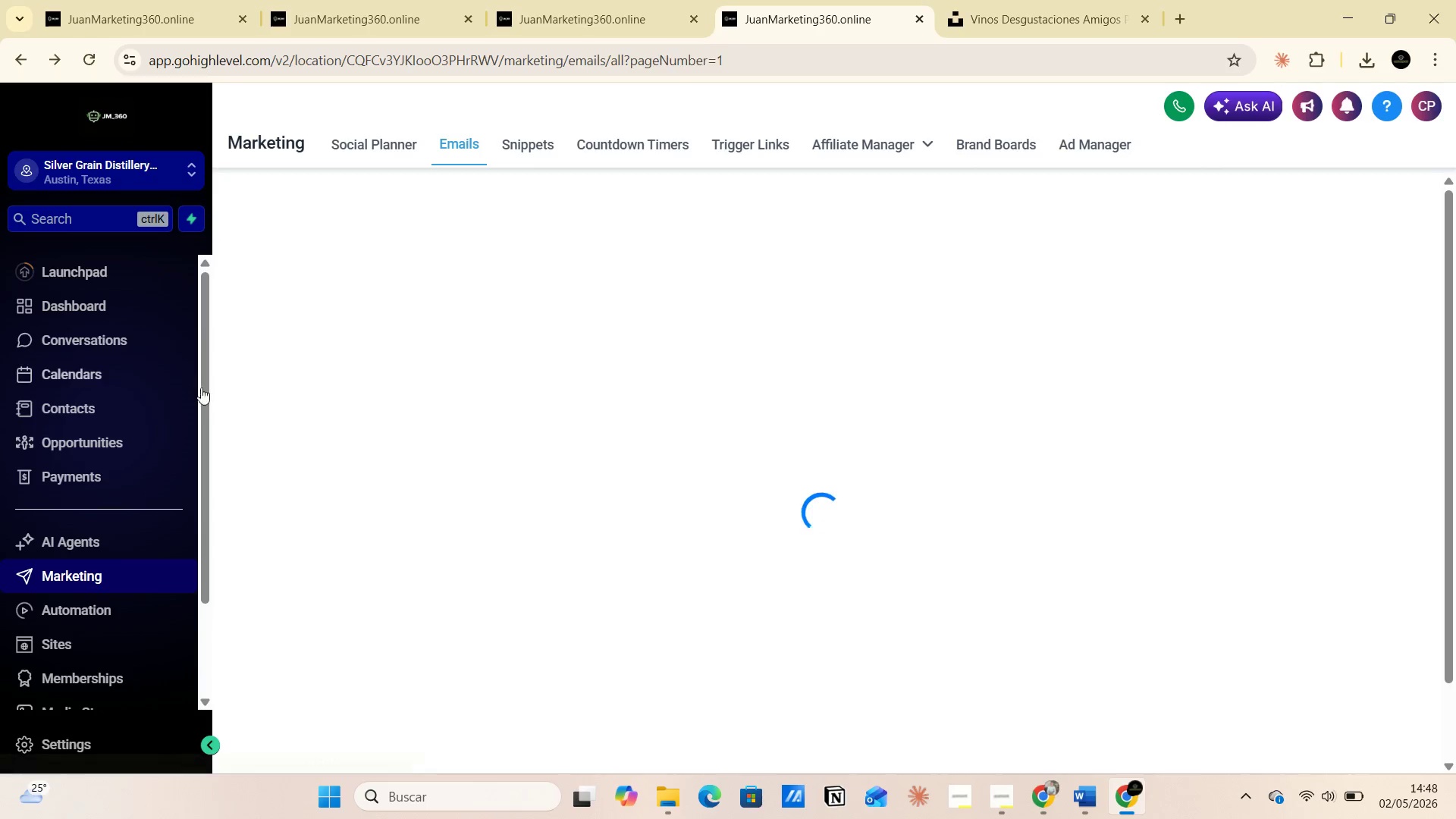 
scroll: coordinate [468, 469], scroll_direction: down, amount: 1.0
 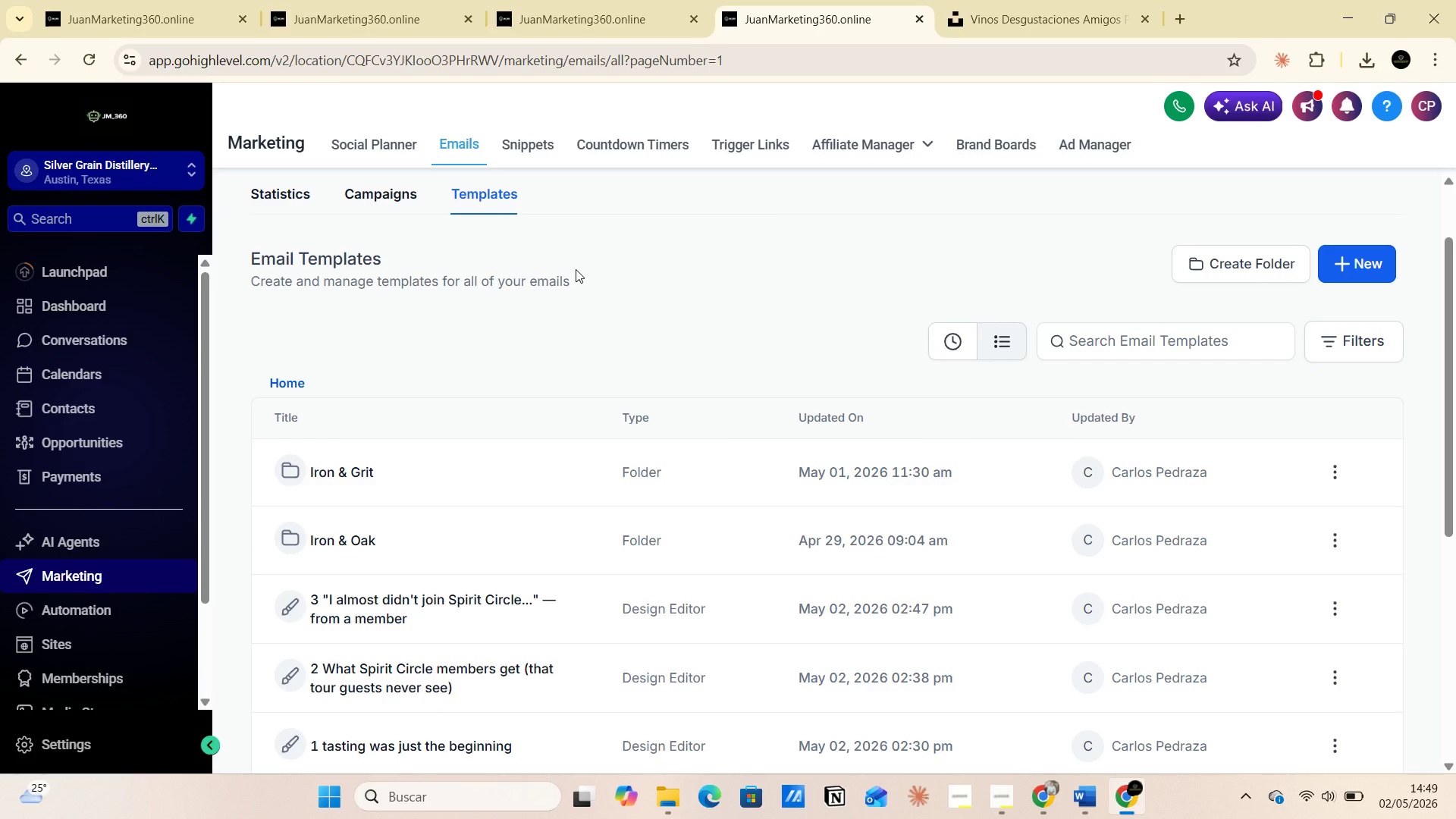 
wait(23.66)
 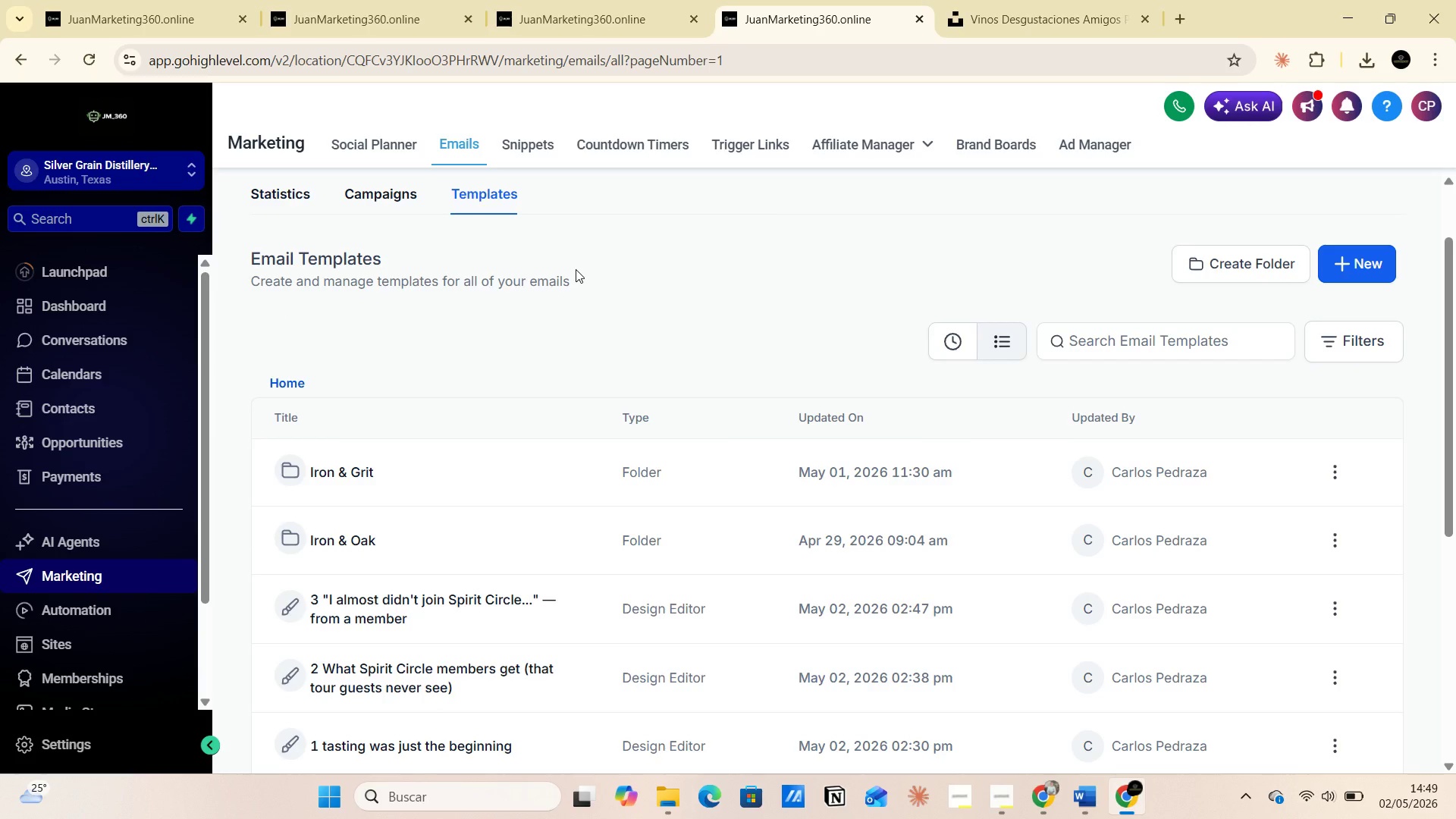 
mouse_move([1003, 770])
 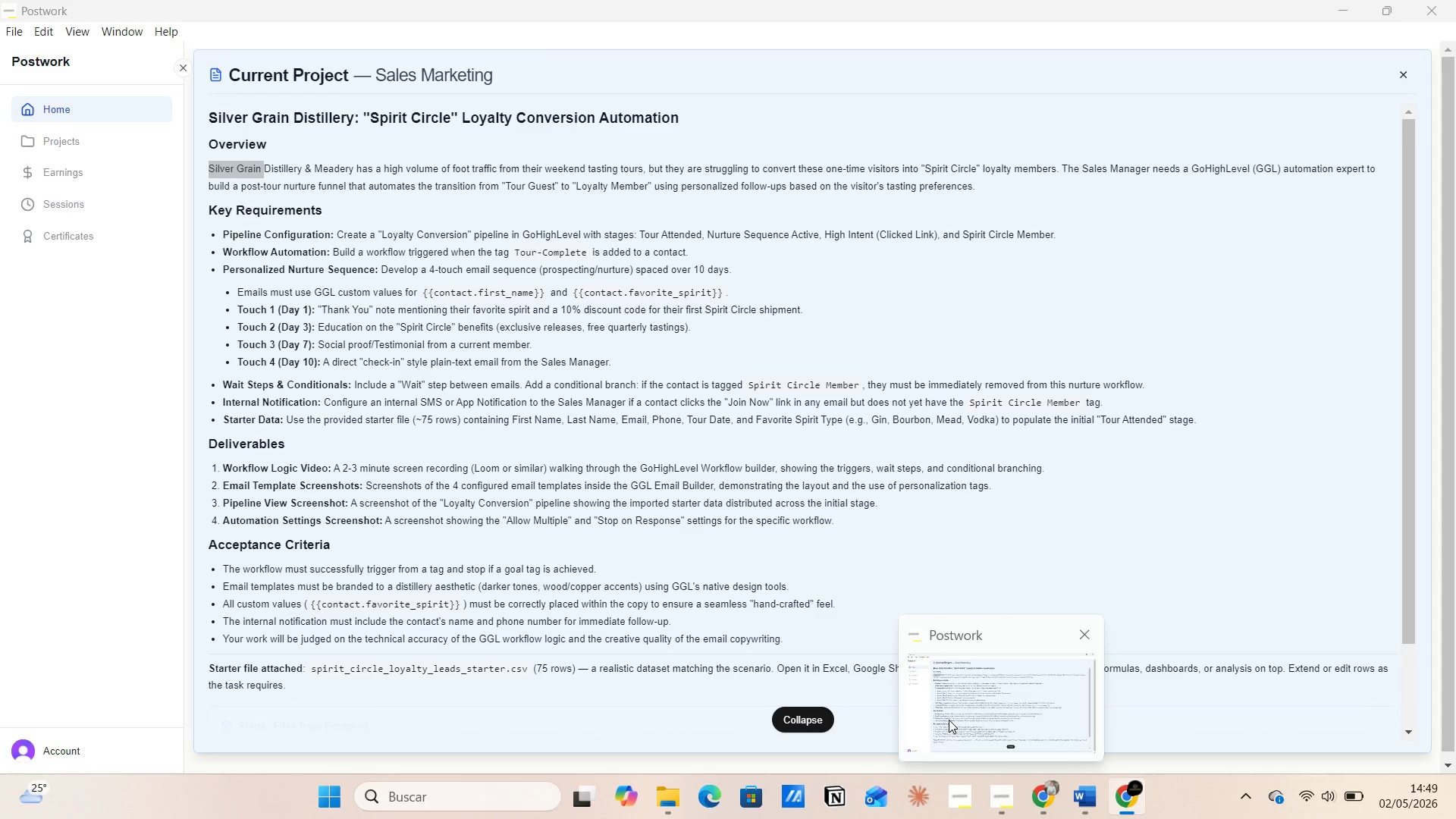 
left_click([949, 720])